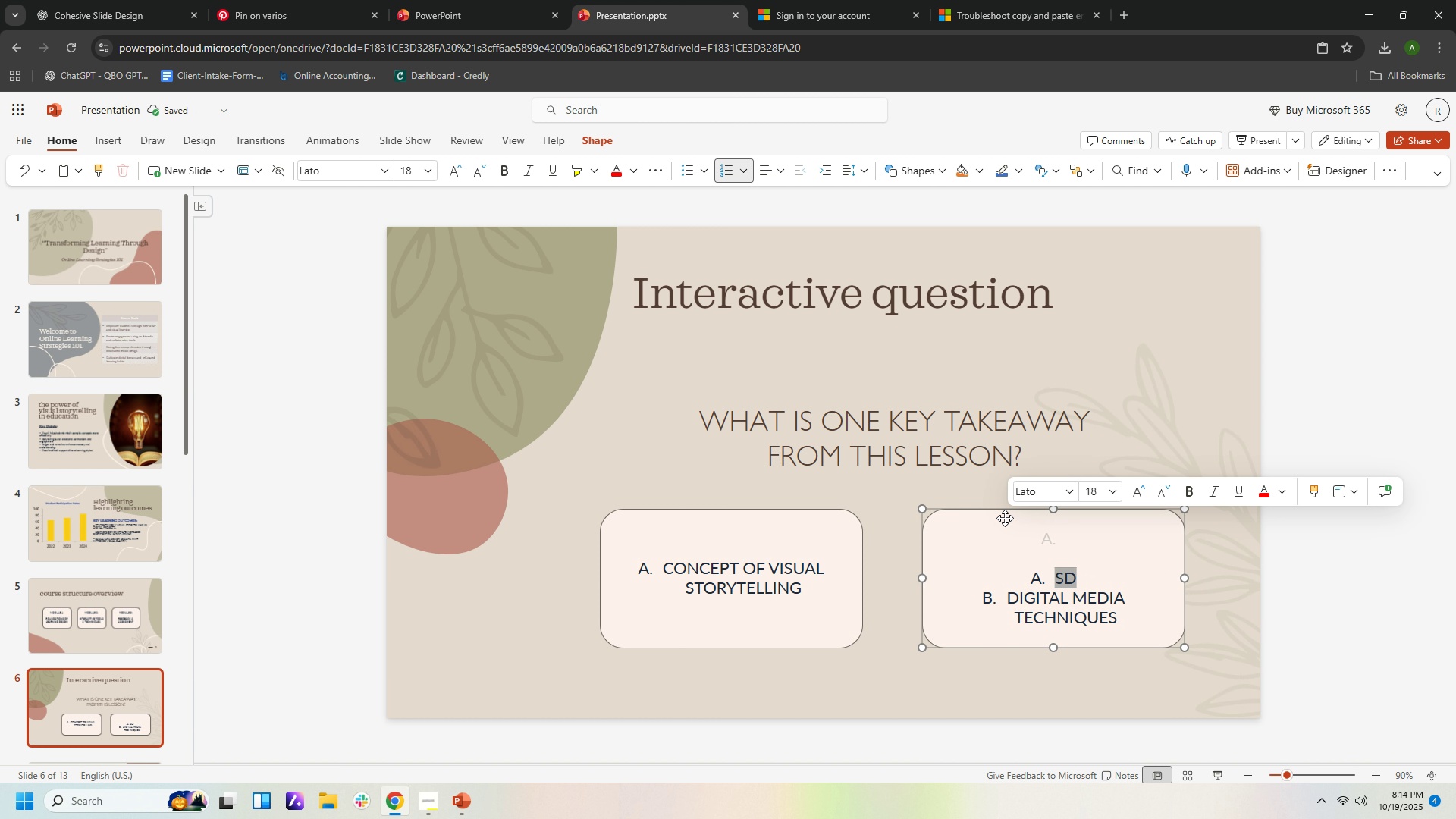 
key(Delete)
 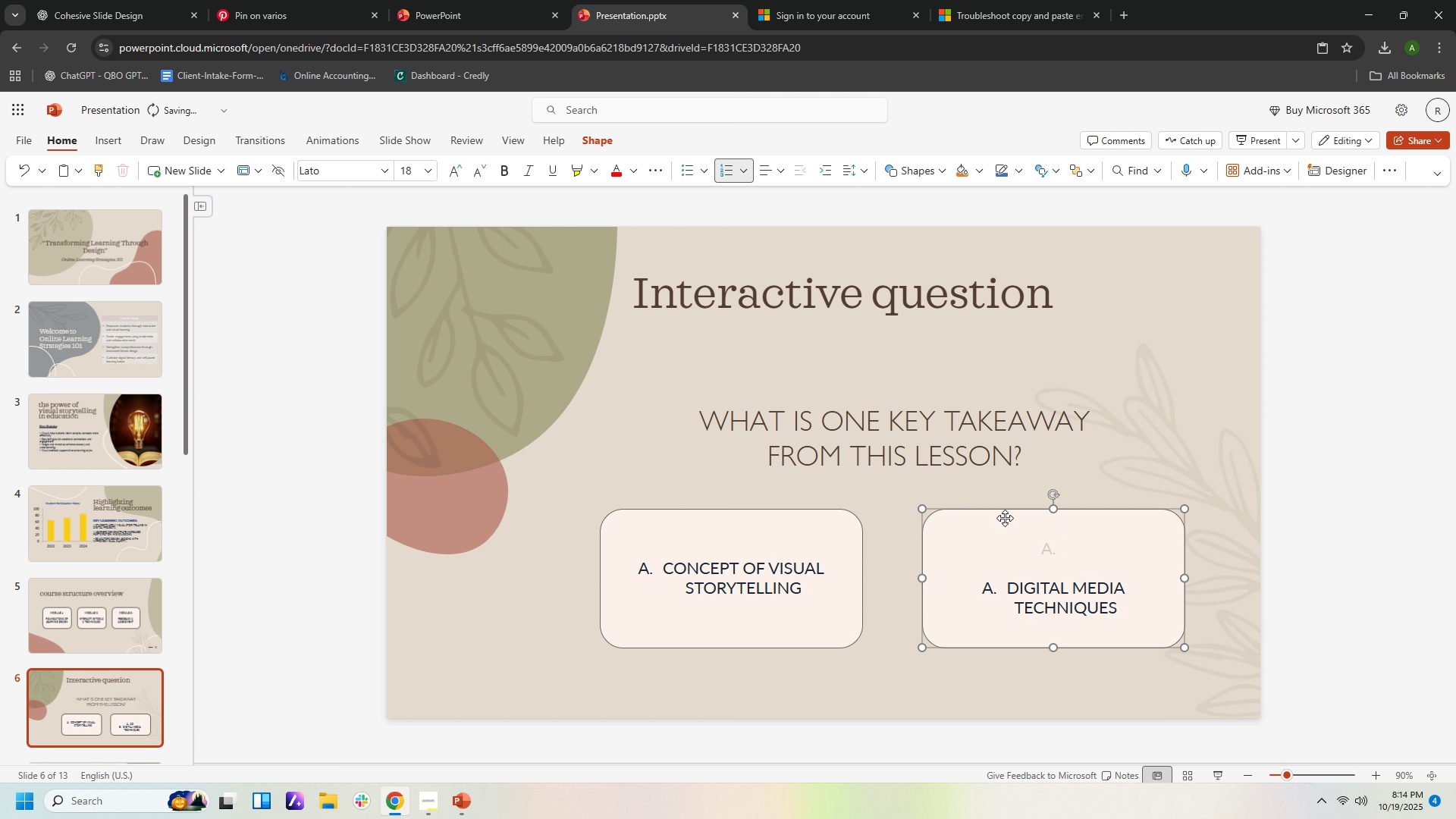 
key(Delete)
 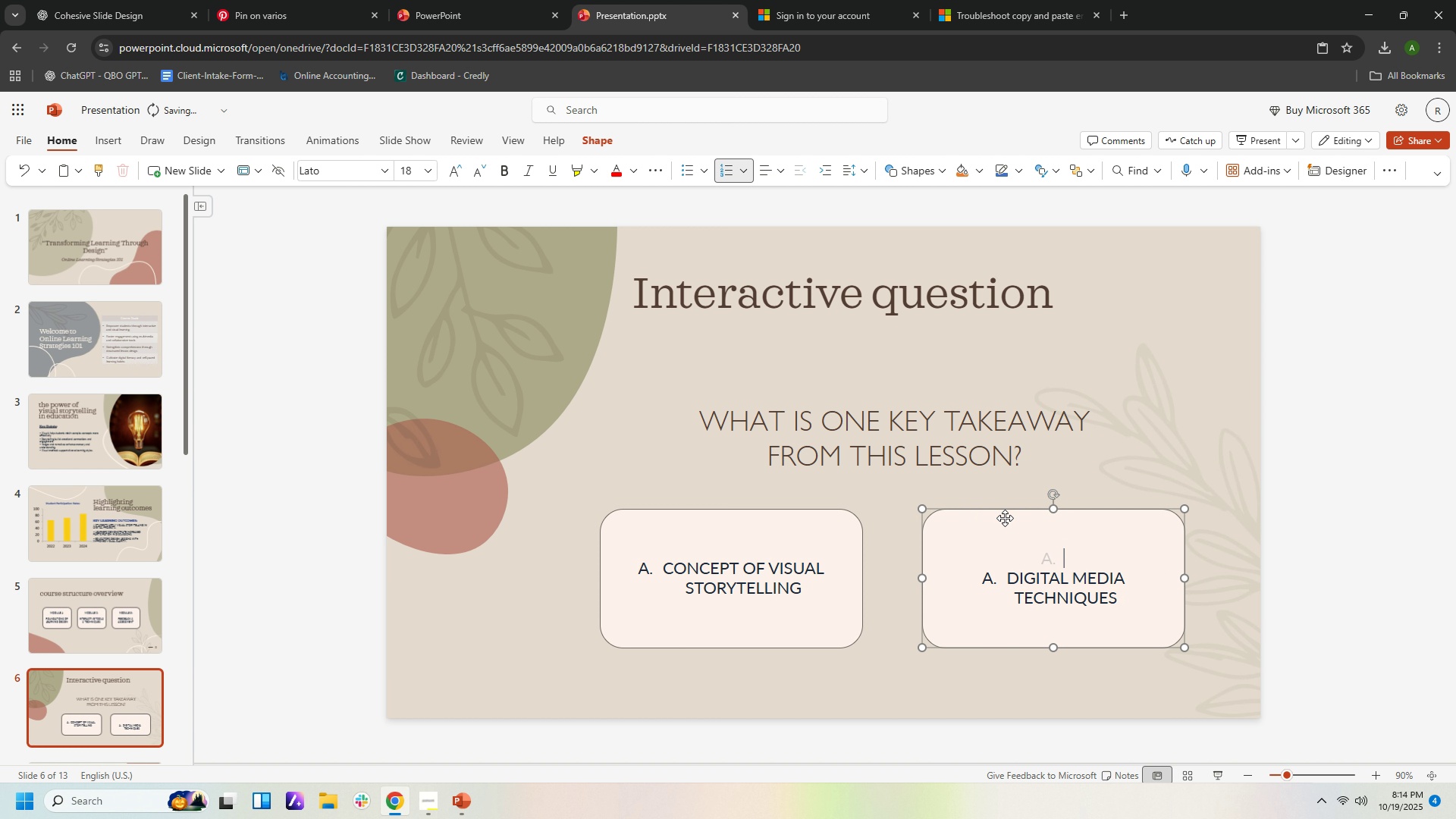 
key(Delete)
 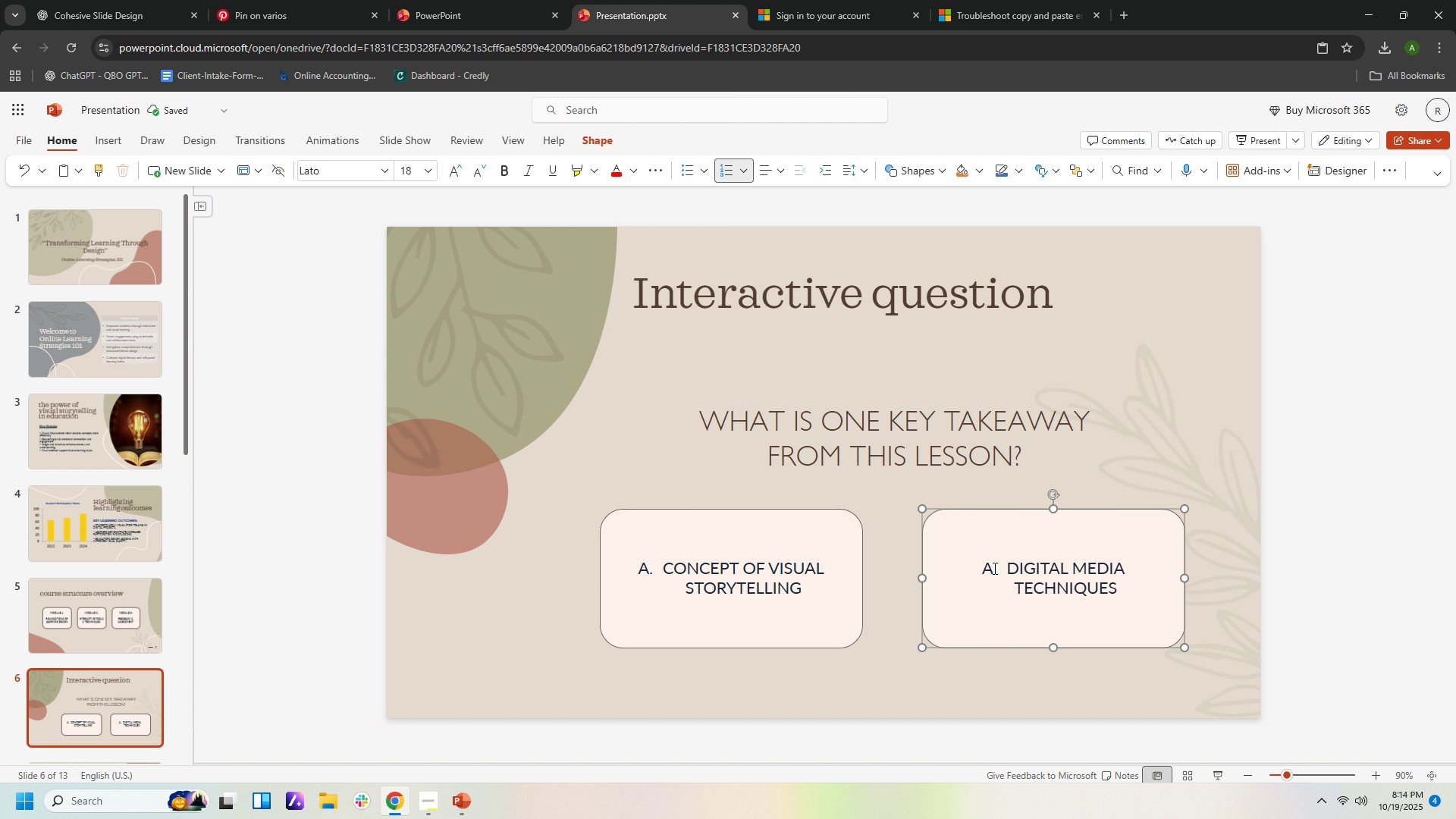 
left_click([992, 568])
 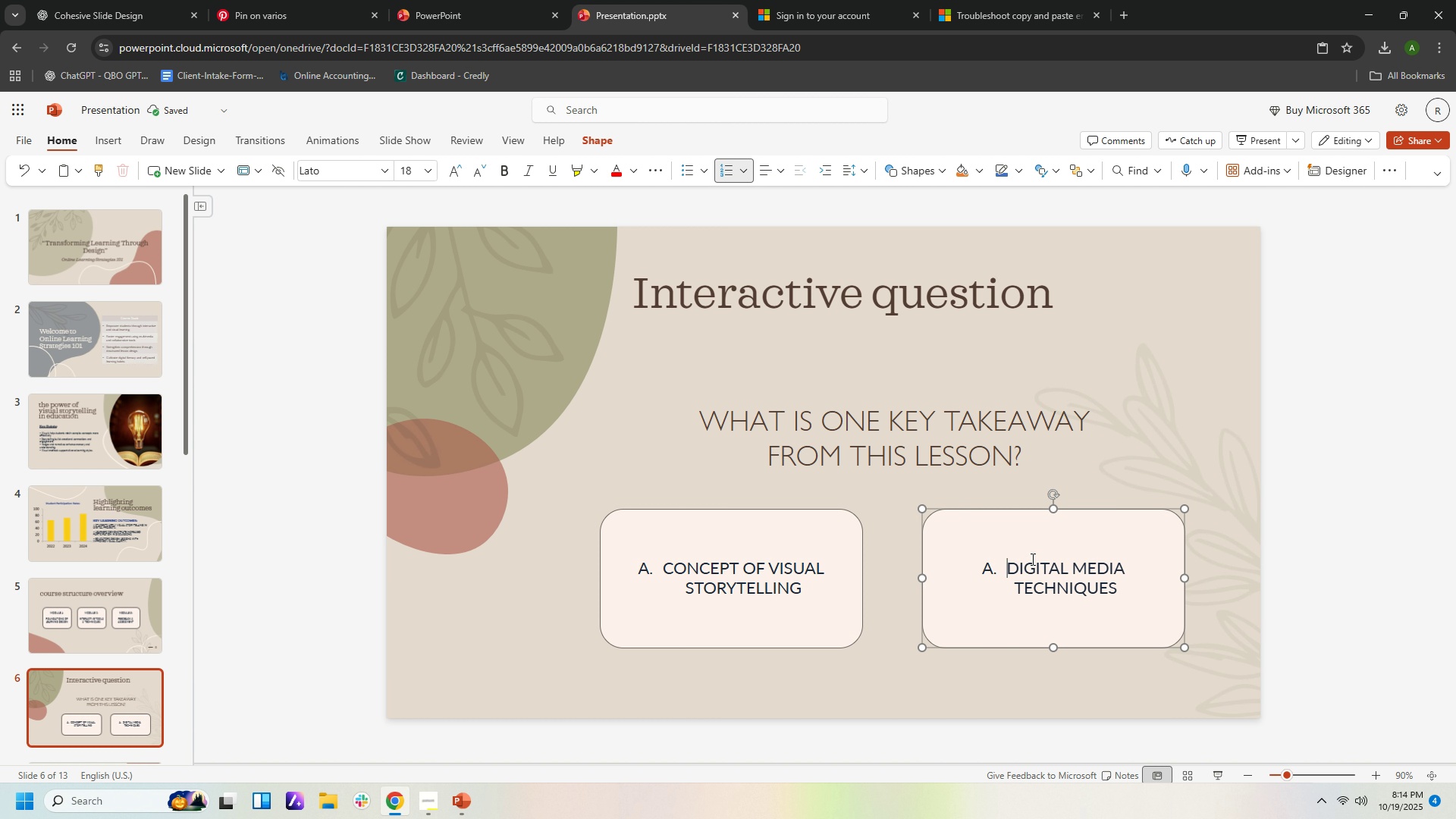 
key(Backspace)
 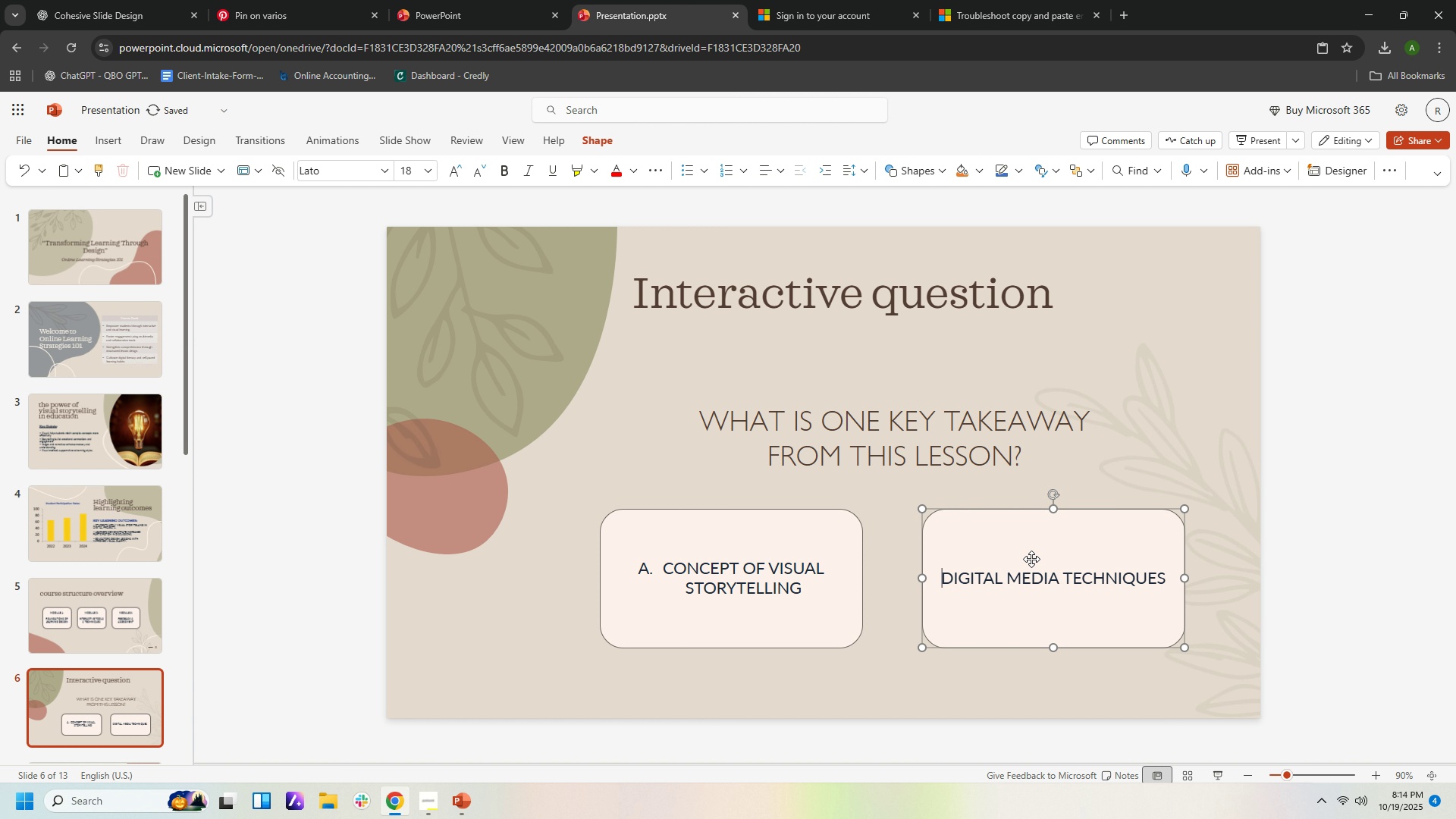 
key(B)
 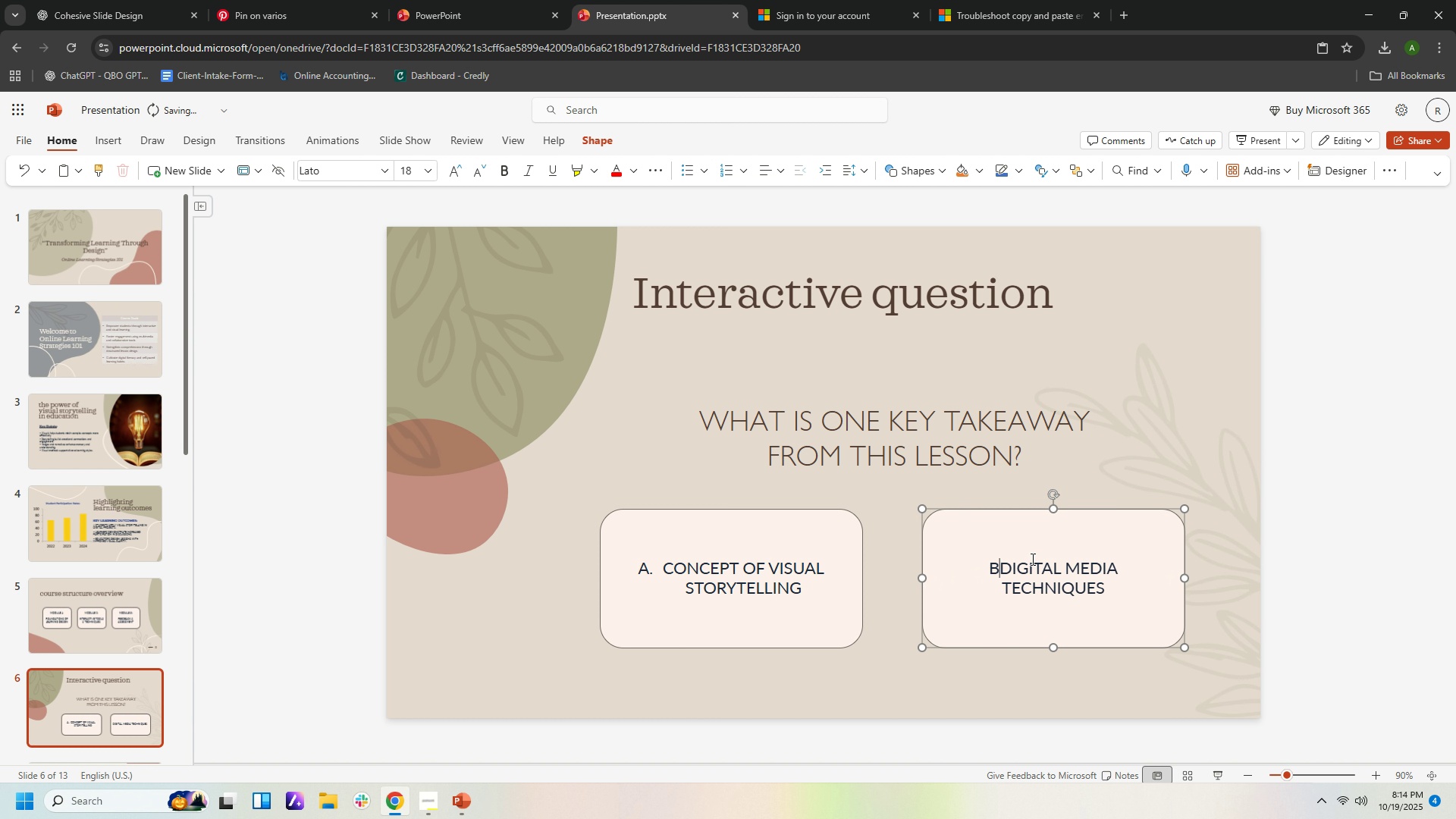 
key(Slash)
 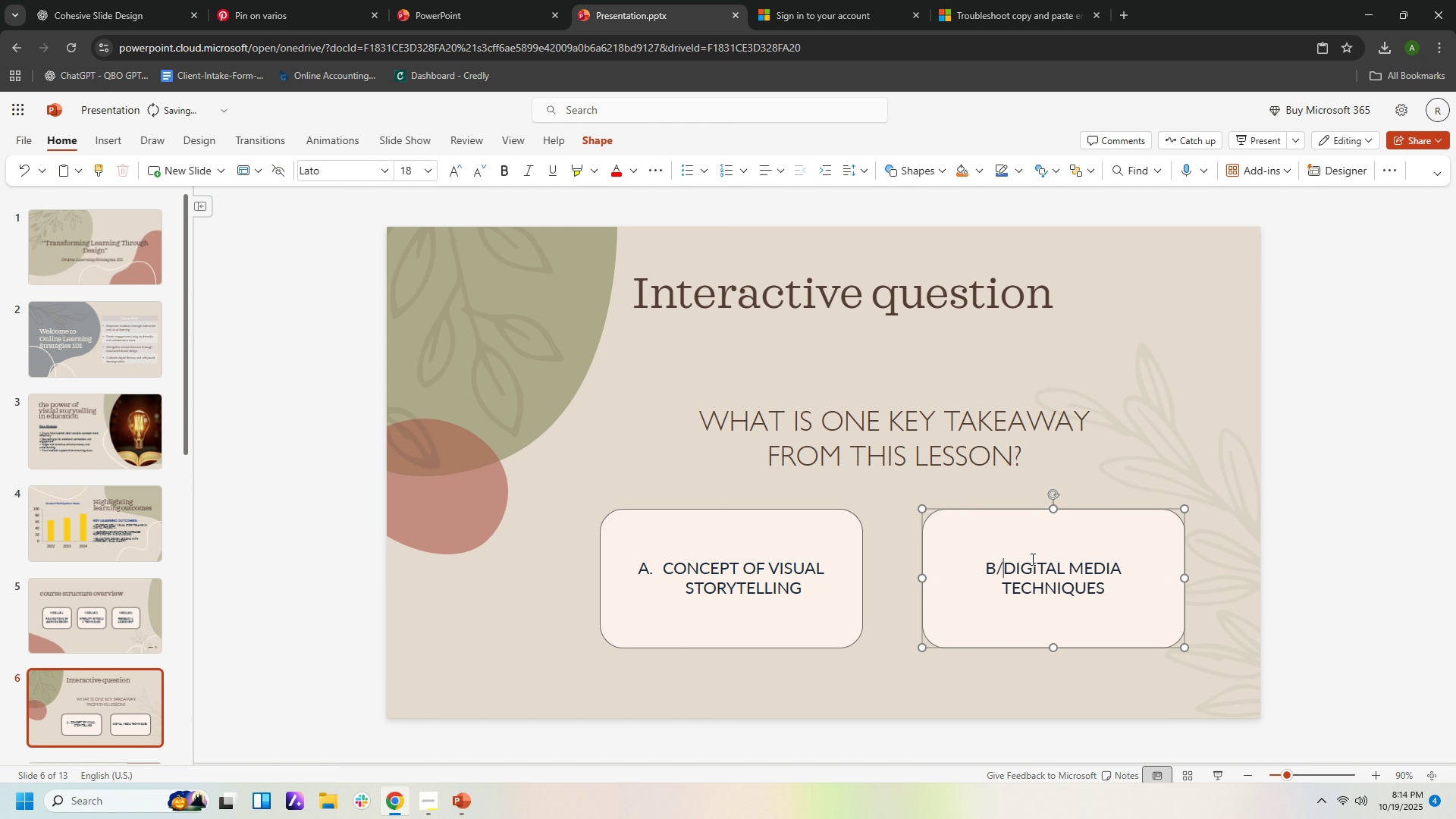 
key(Backspace)
 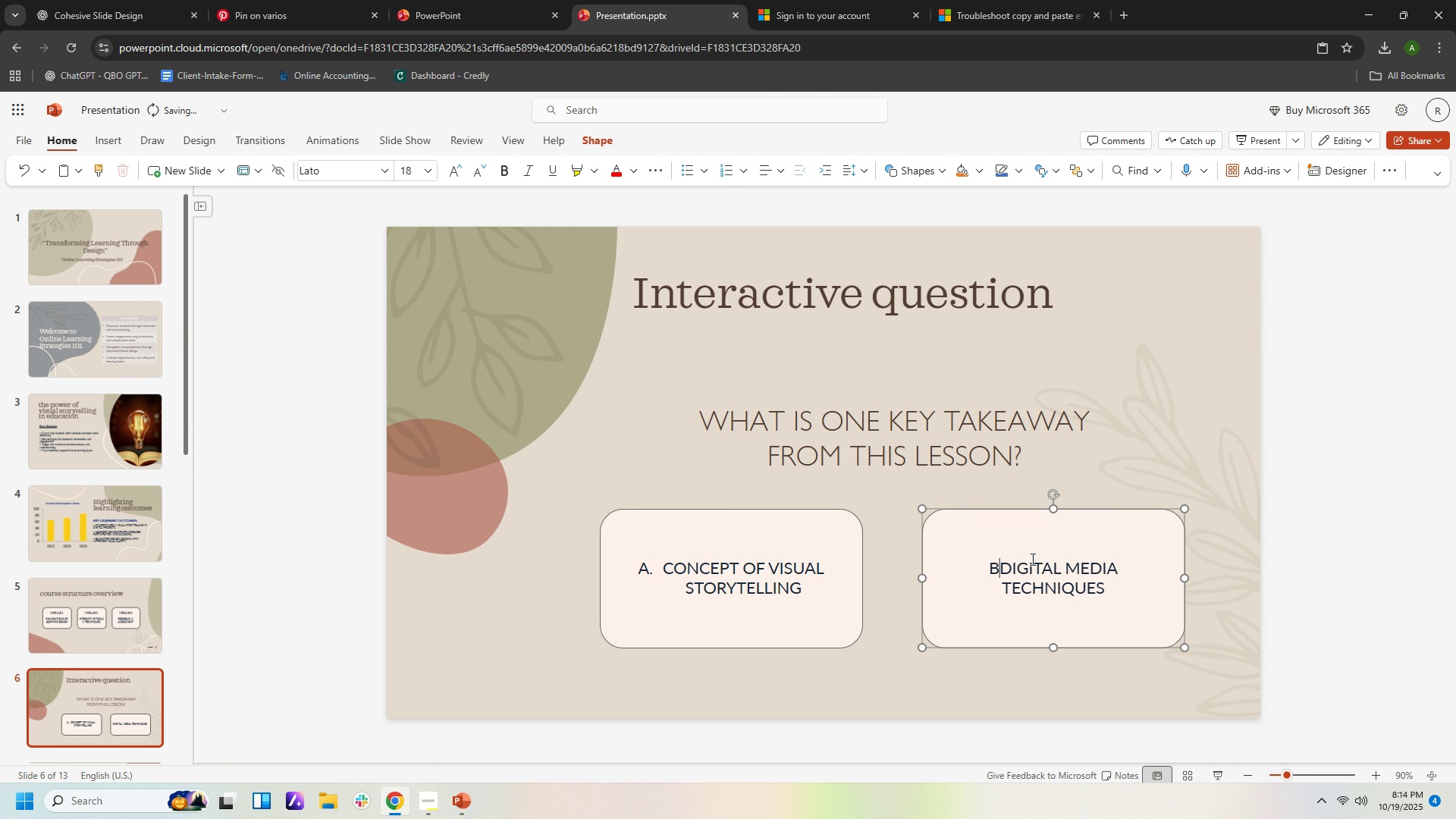 
key(Comma)
 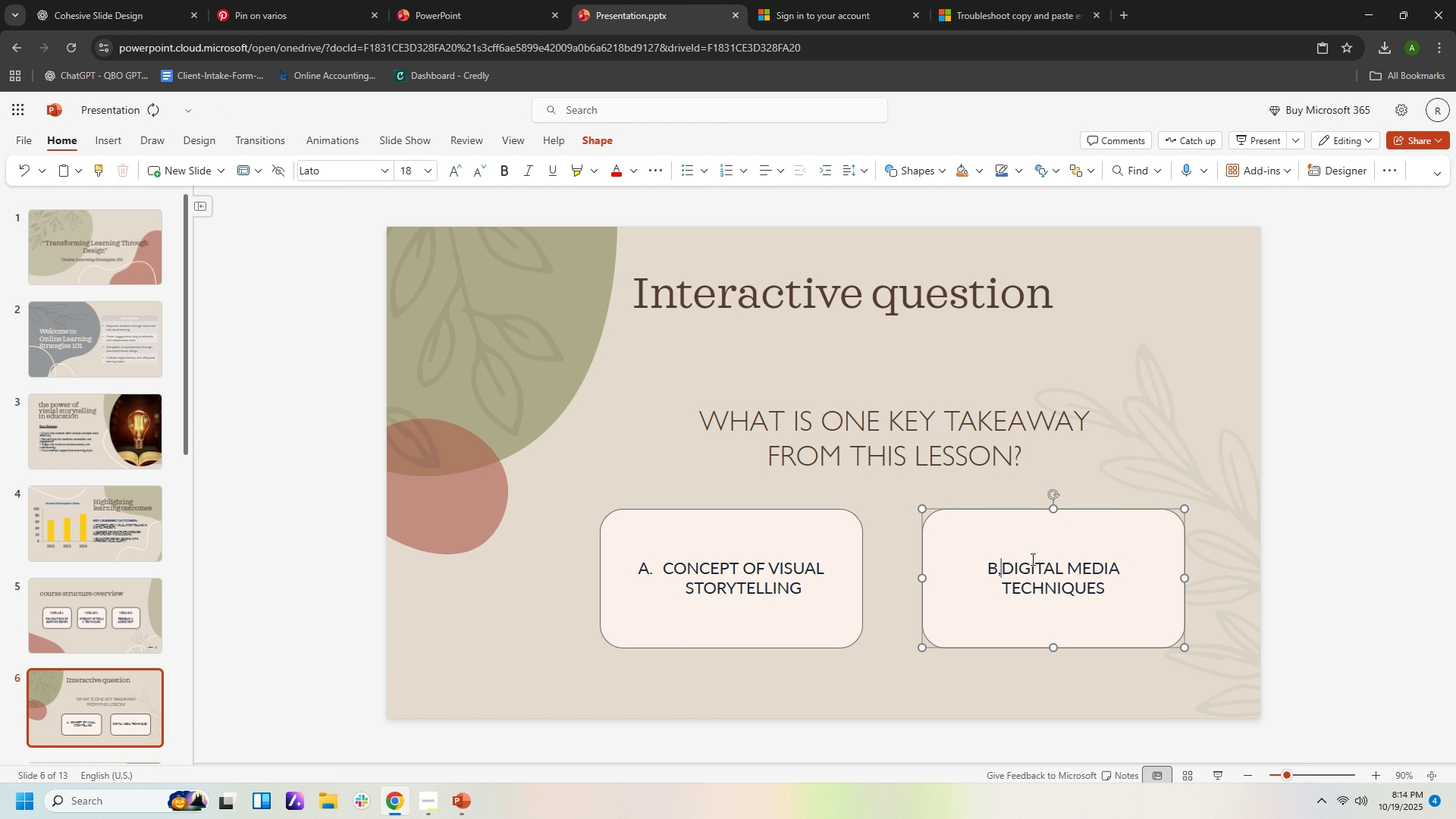 
key(Backspace)
 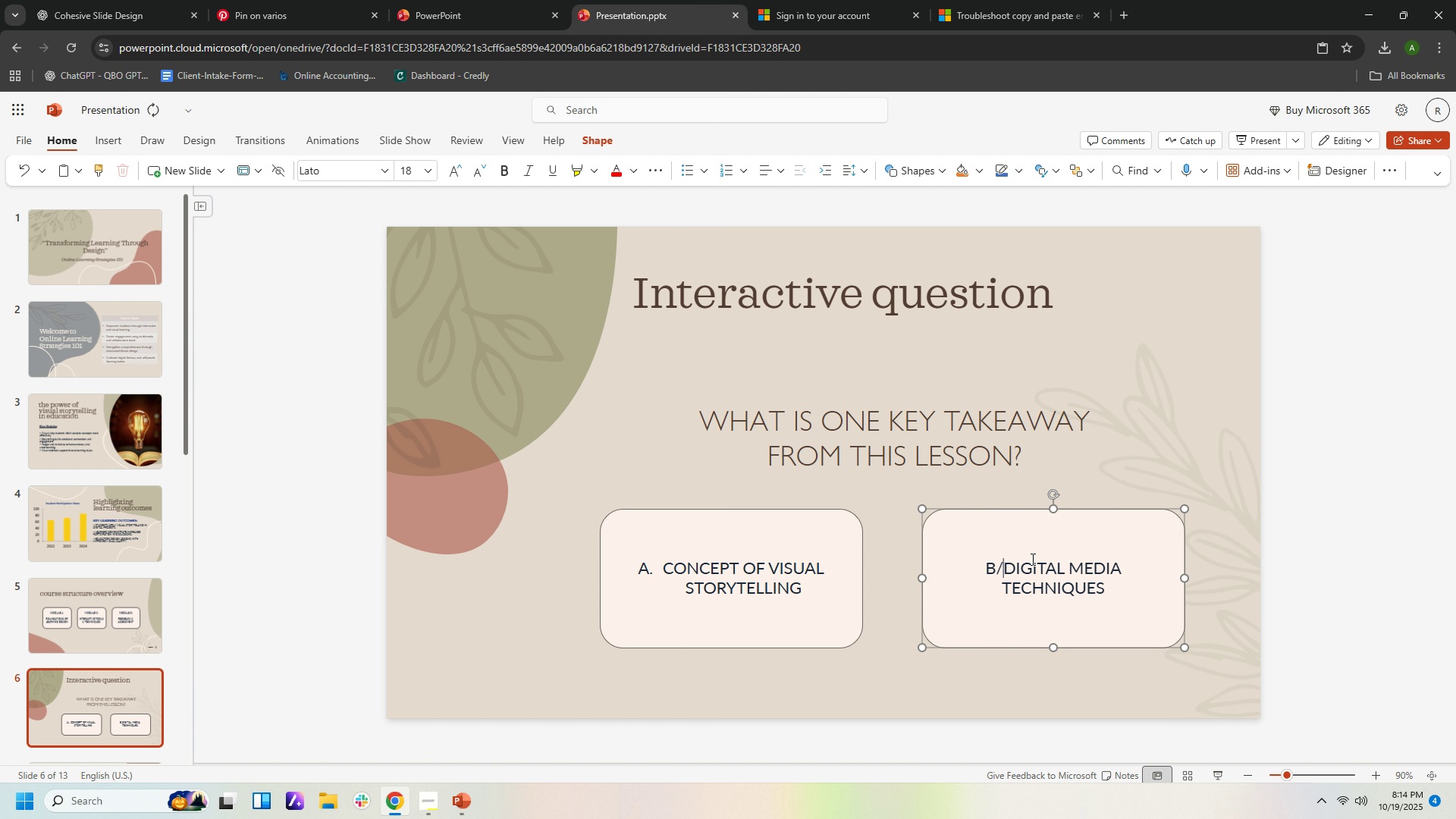 
key(Slash)
 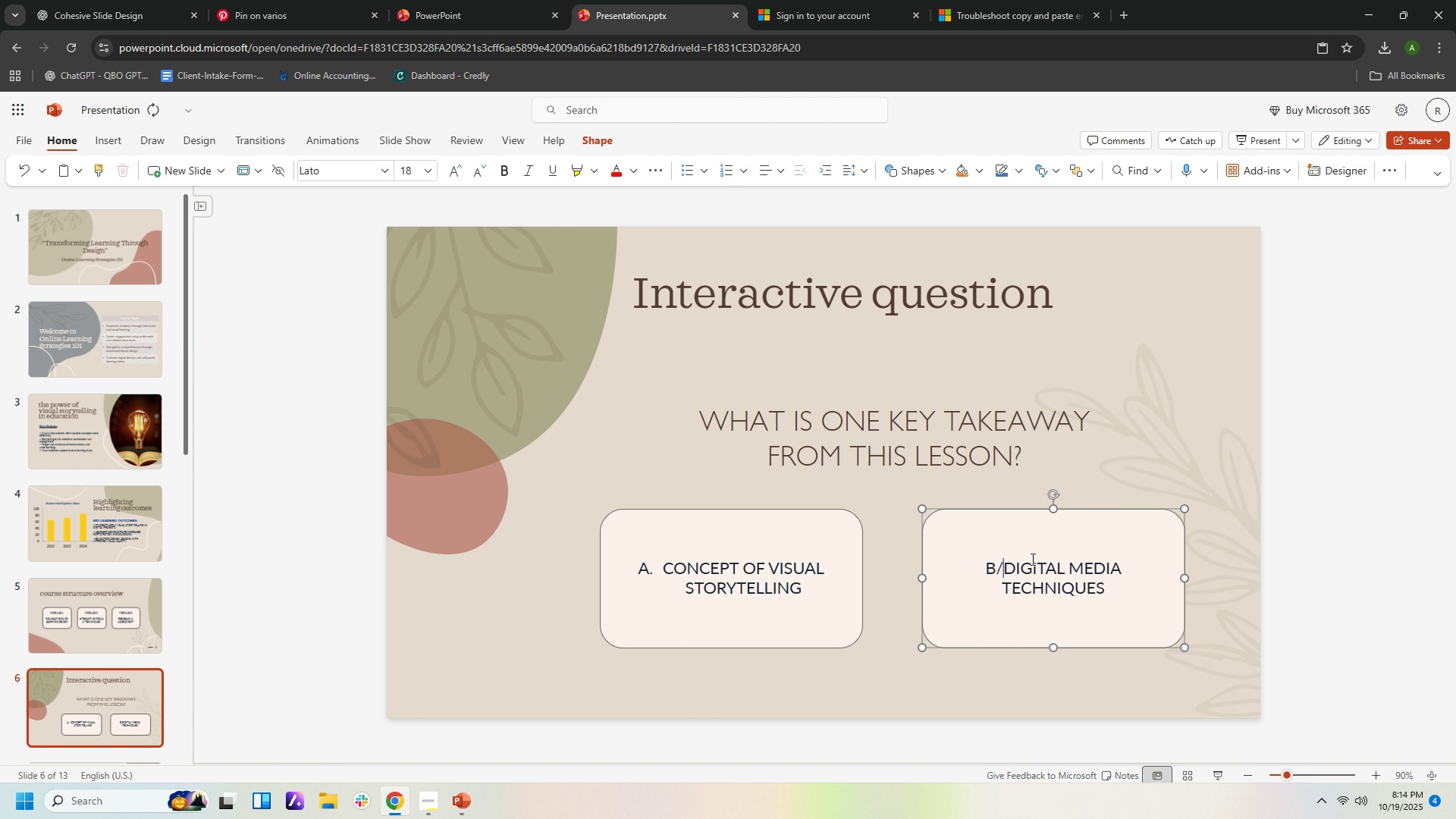 
key(Backspace)
 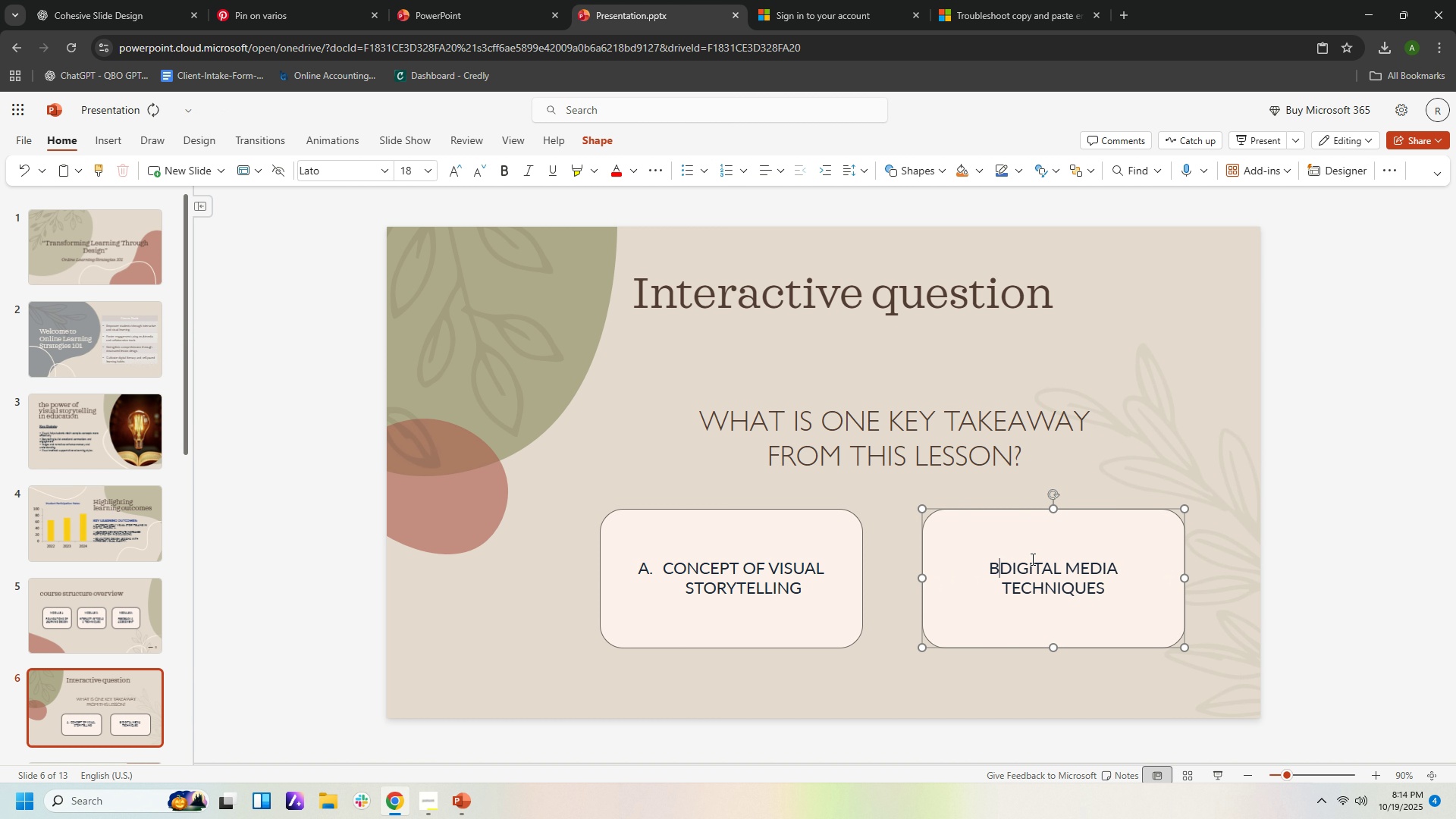 
key(Period)
 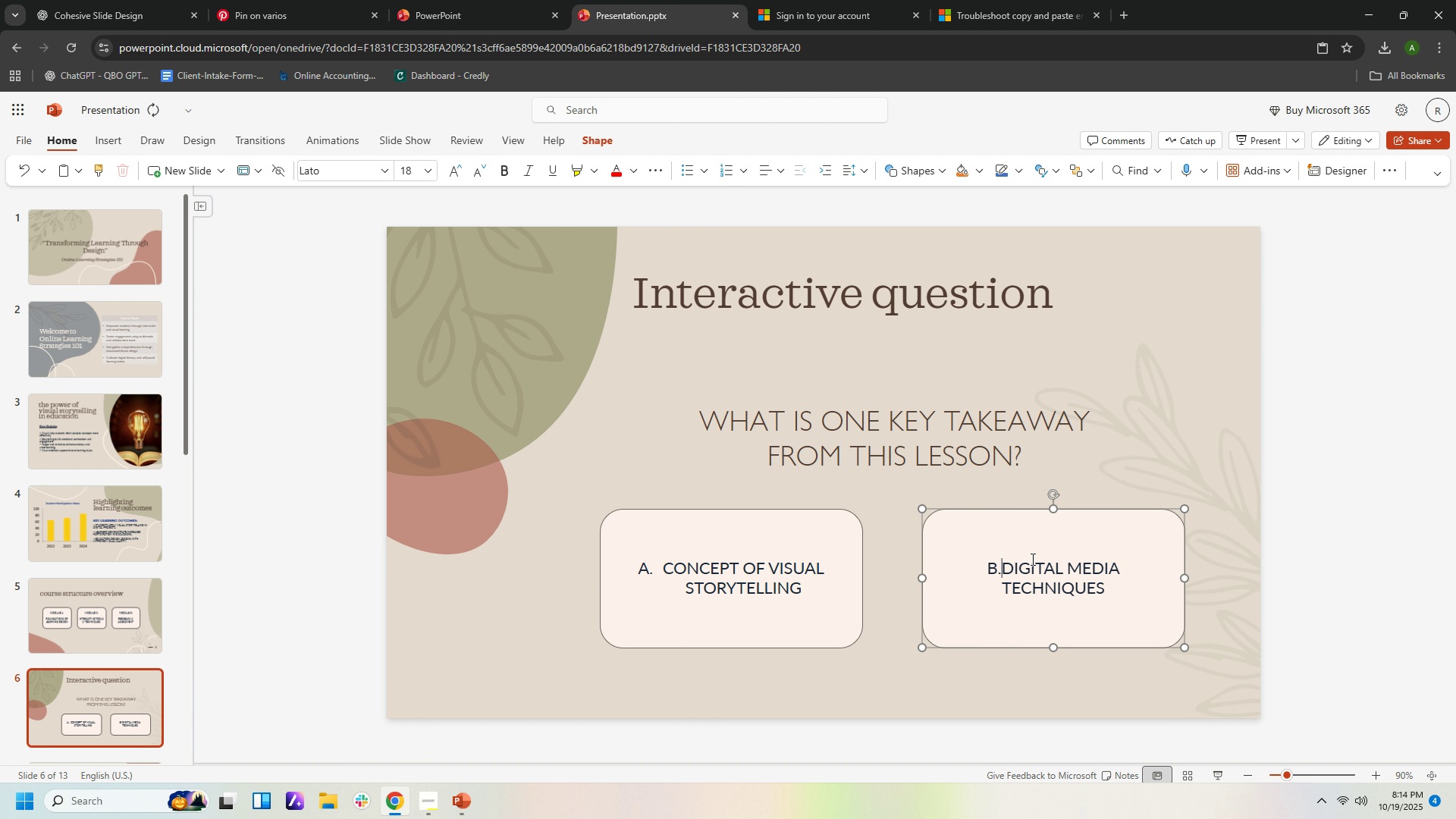 
key(Space)
 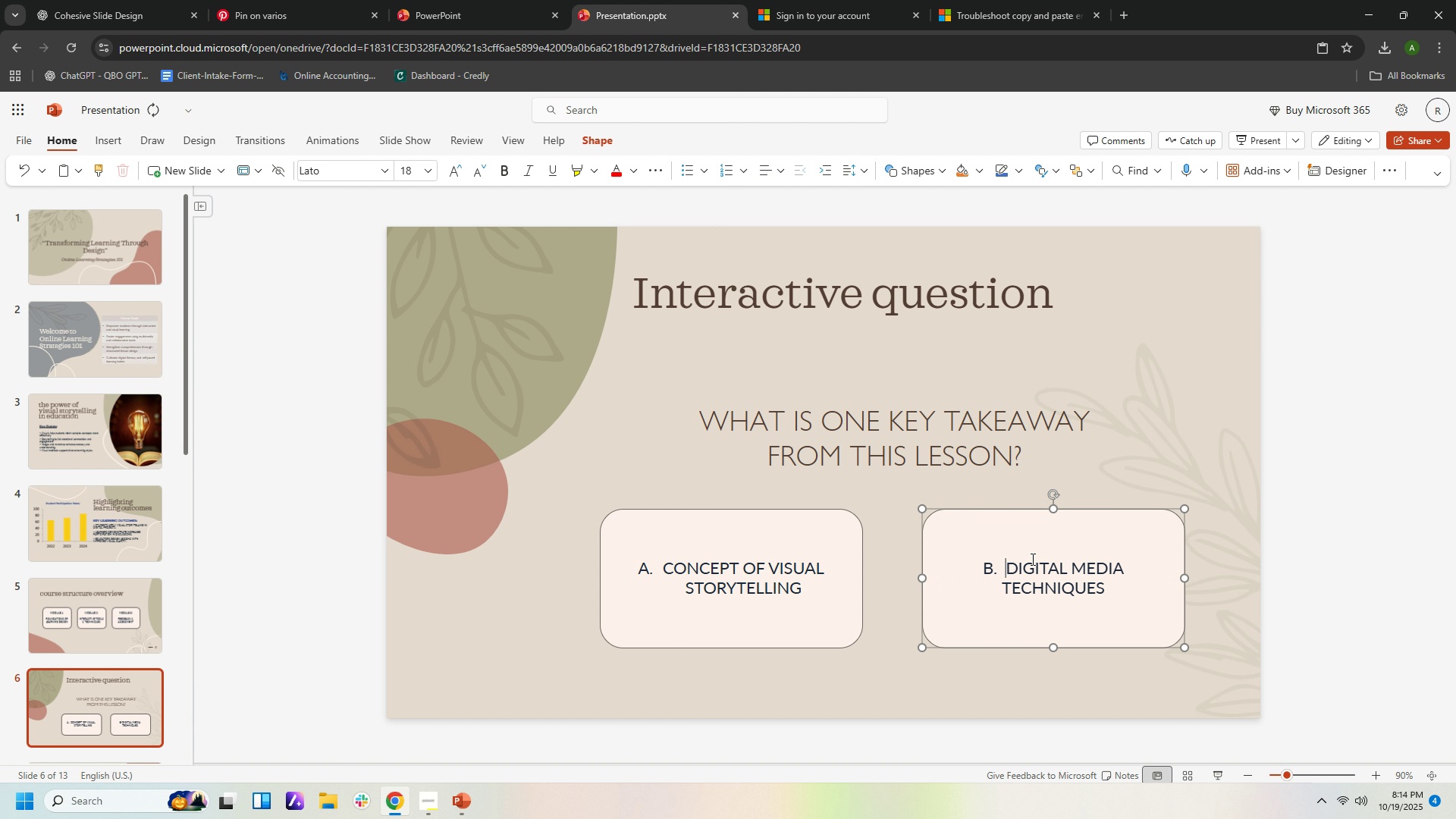 
key(Space)
 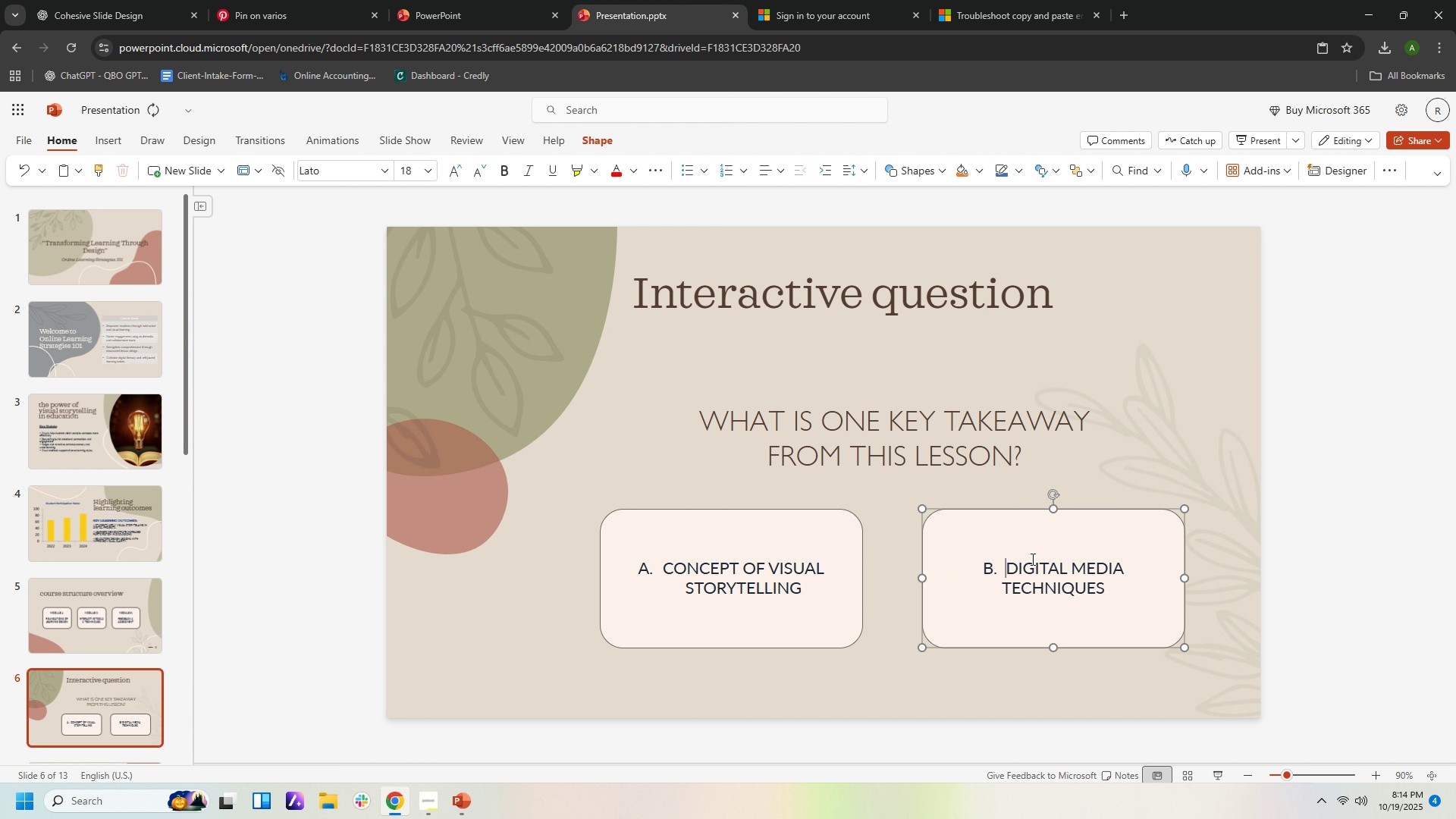 
key(Space)
 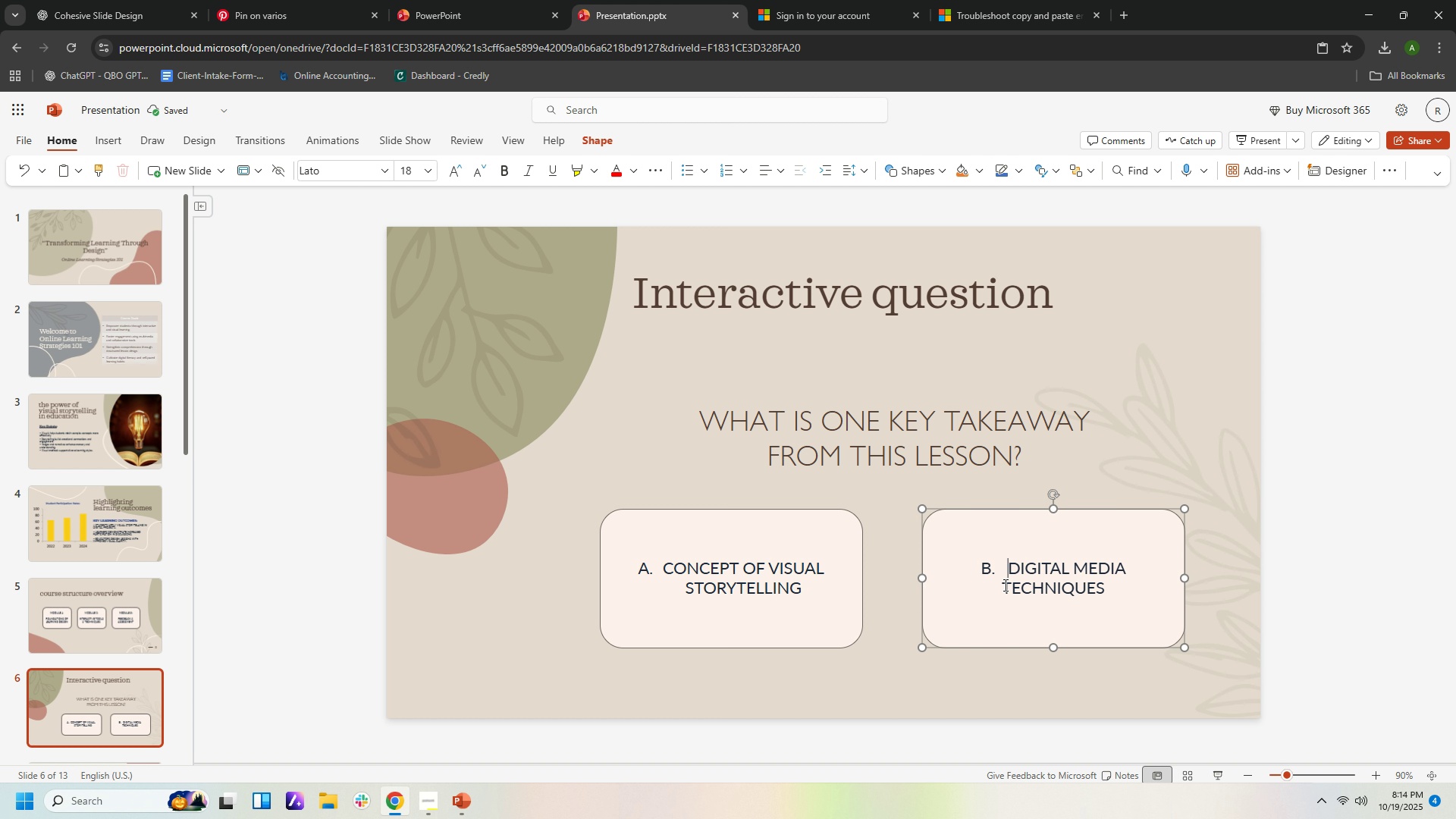 
left_click([1004, 585])
 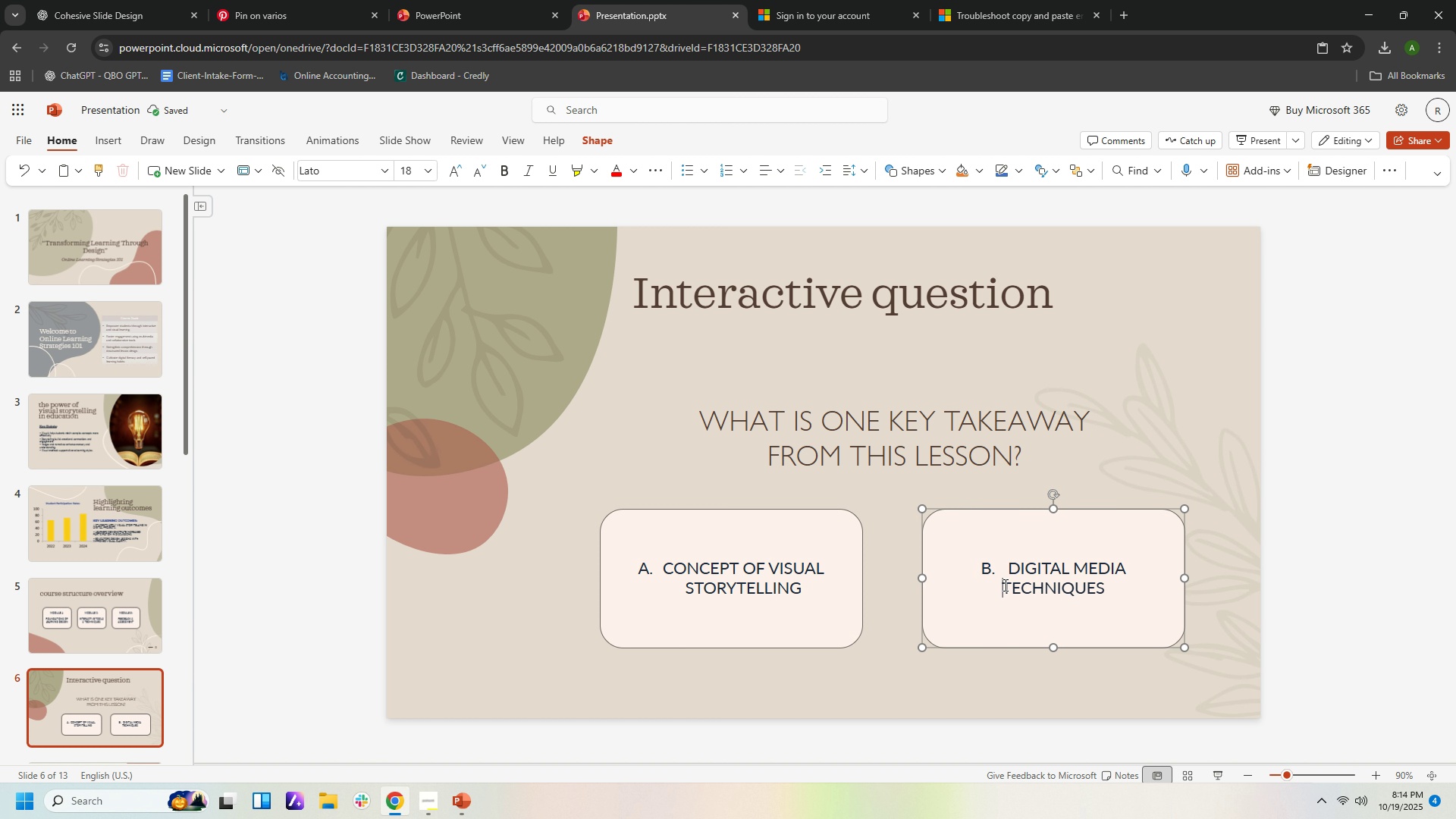 
key(Space)
 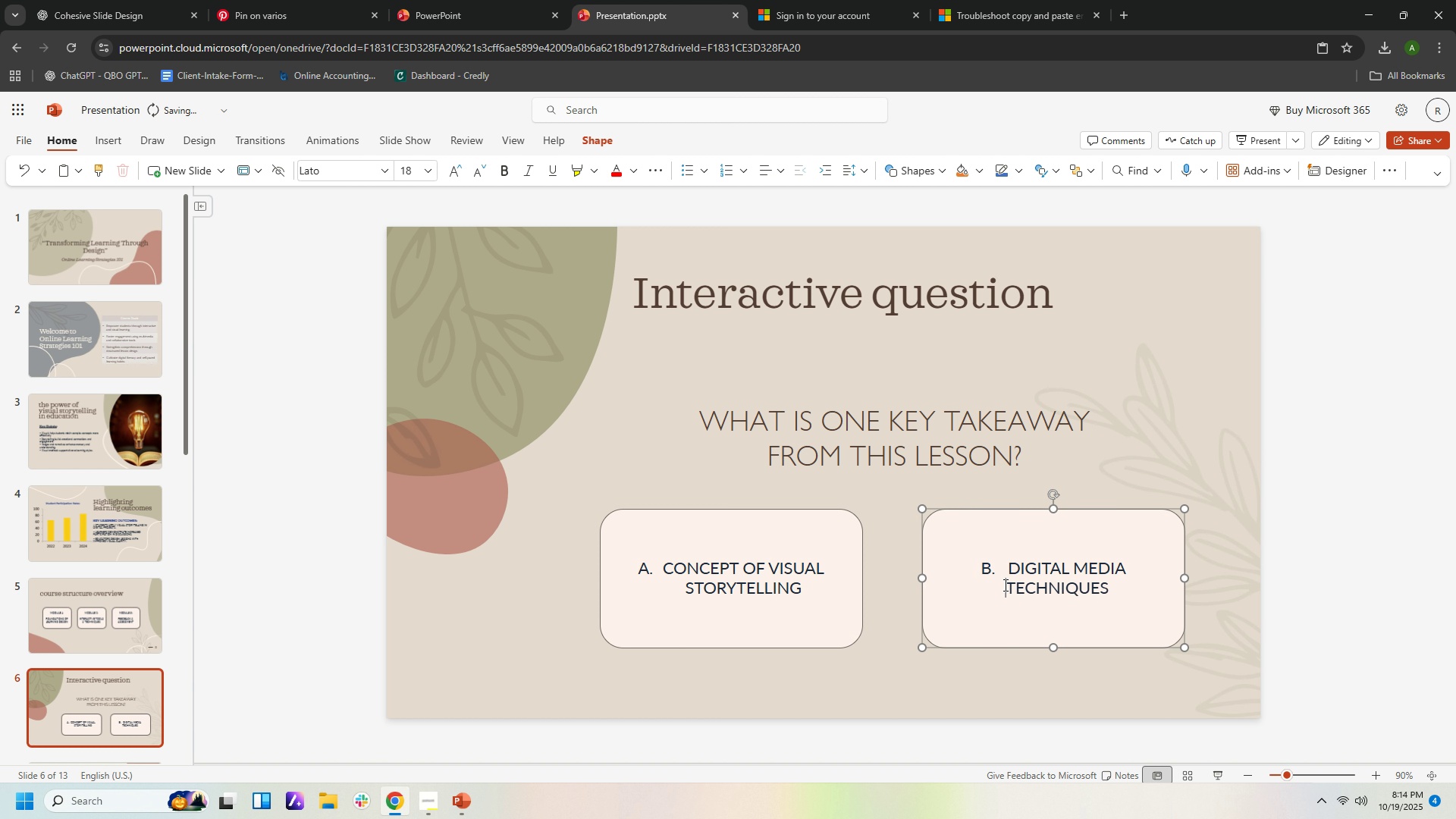 
hold_key(key=Space, duration=0.55)
 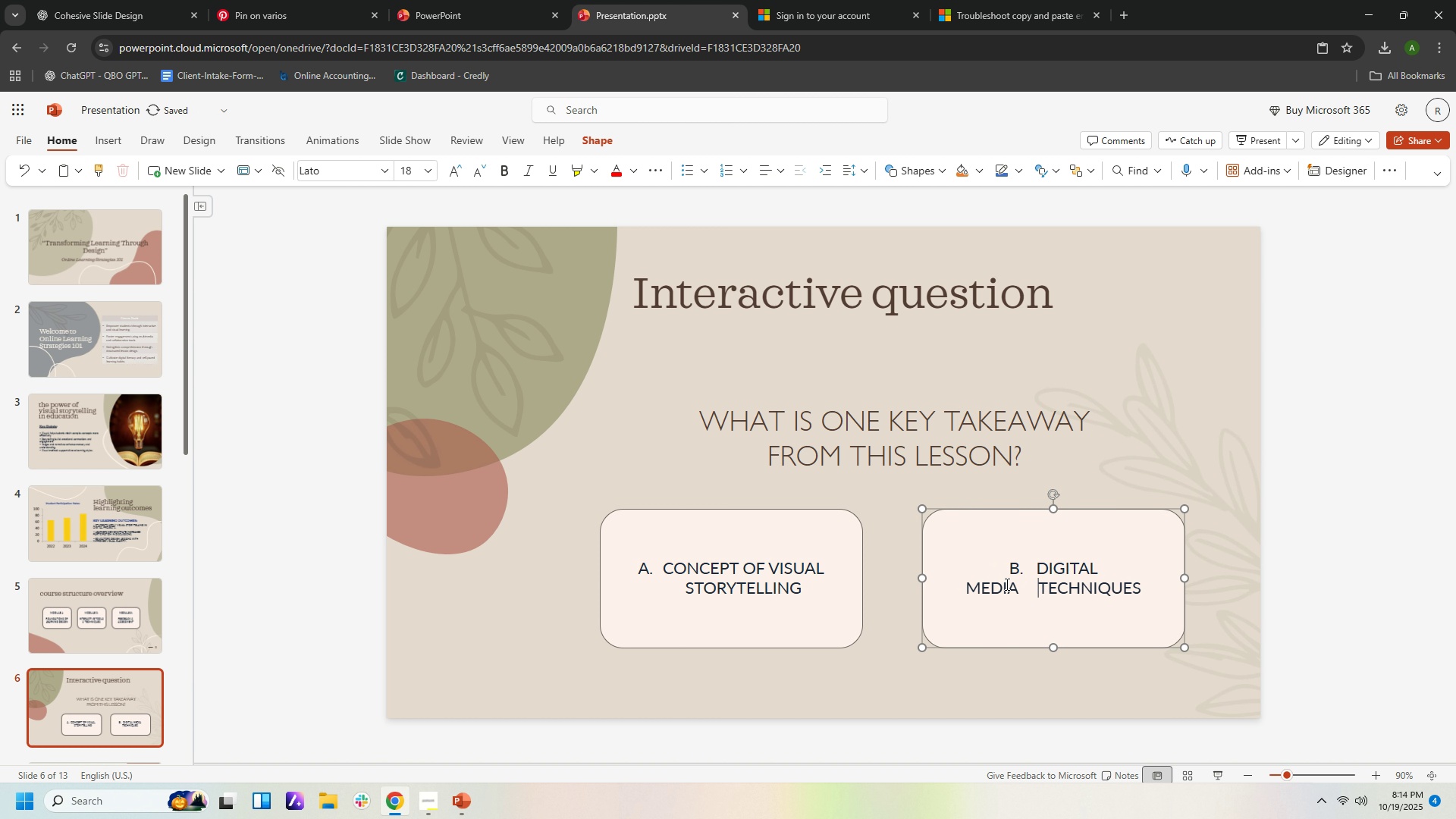 
key(Backspace)
 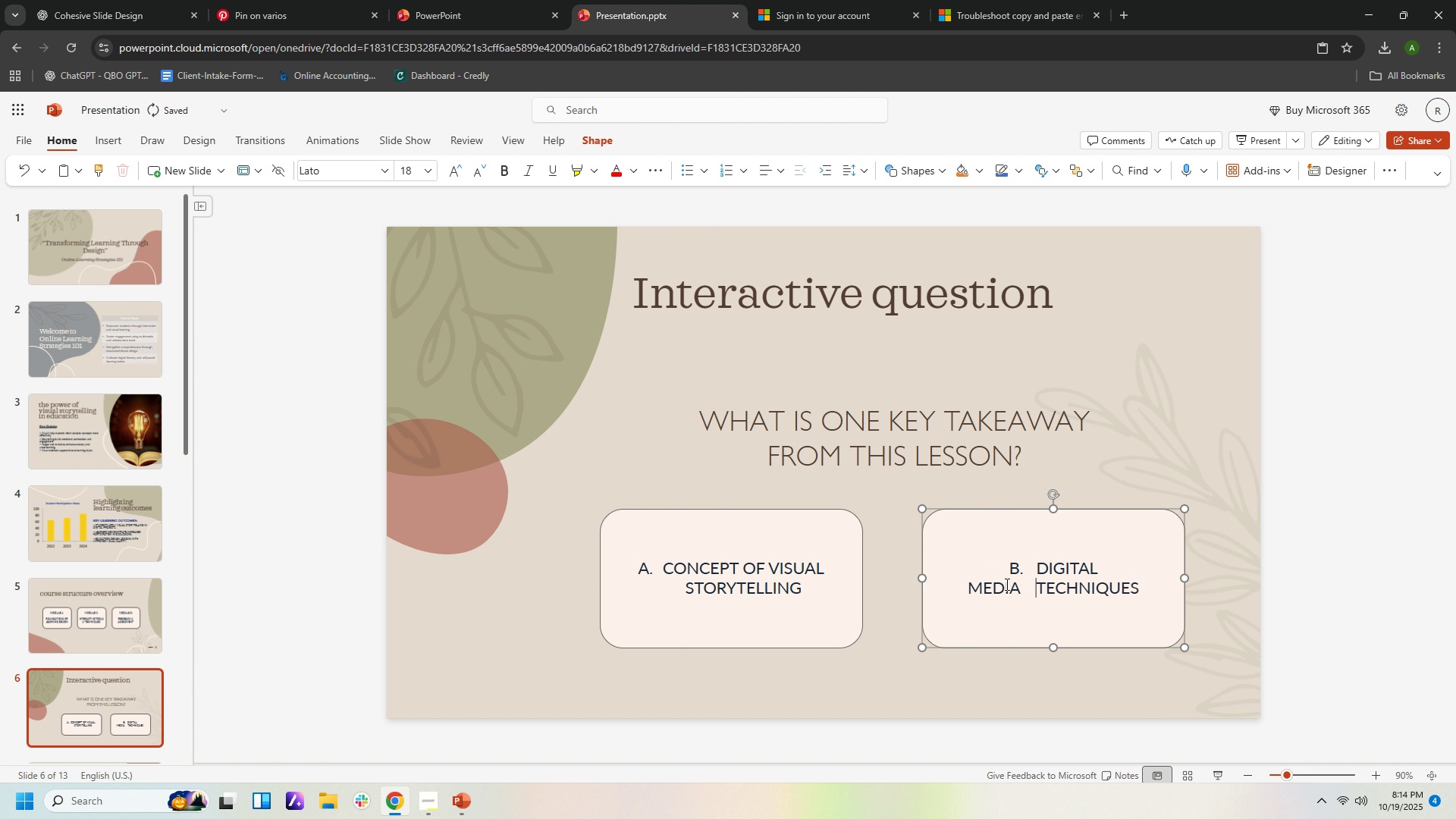 
key(Backspace)
 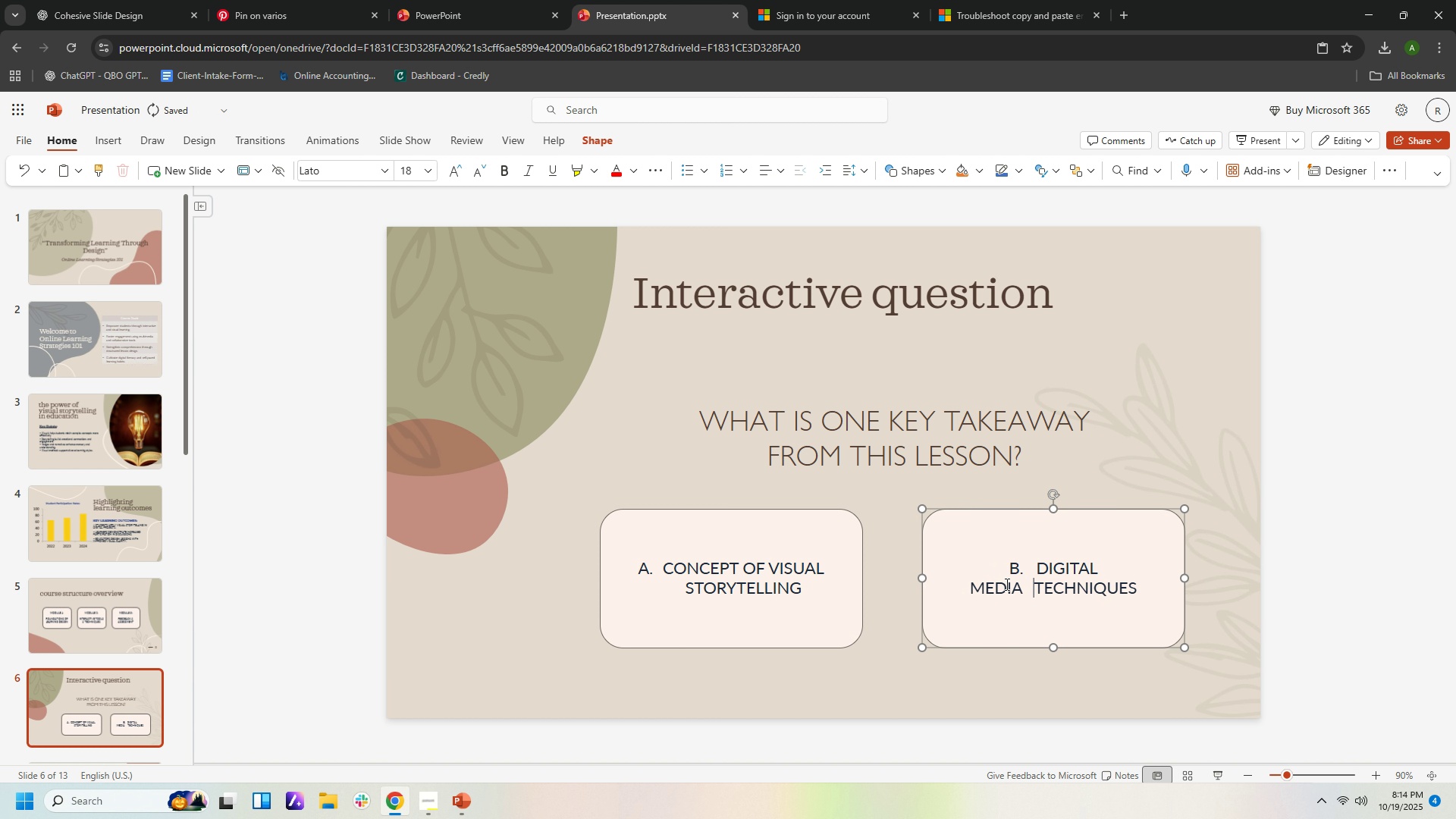 
key(Backspace)
 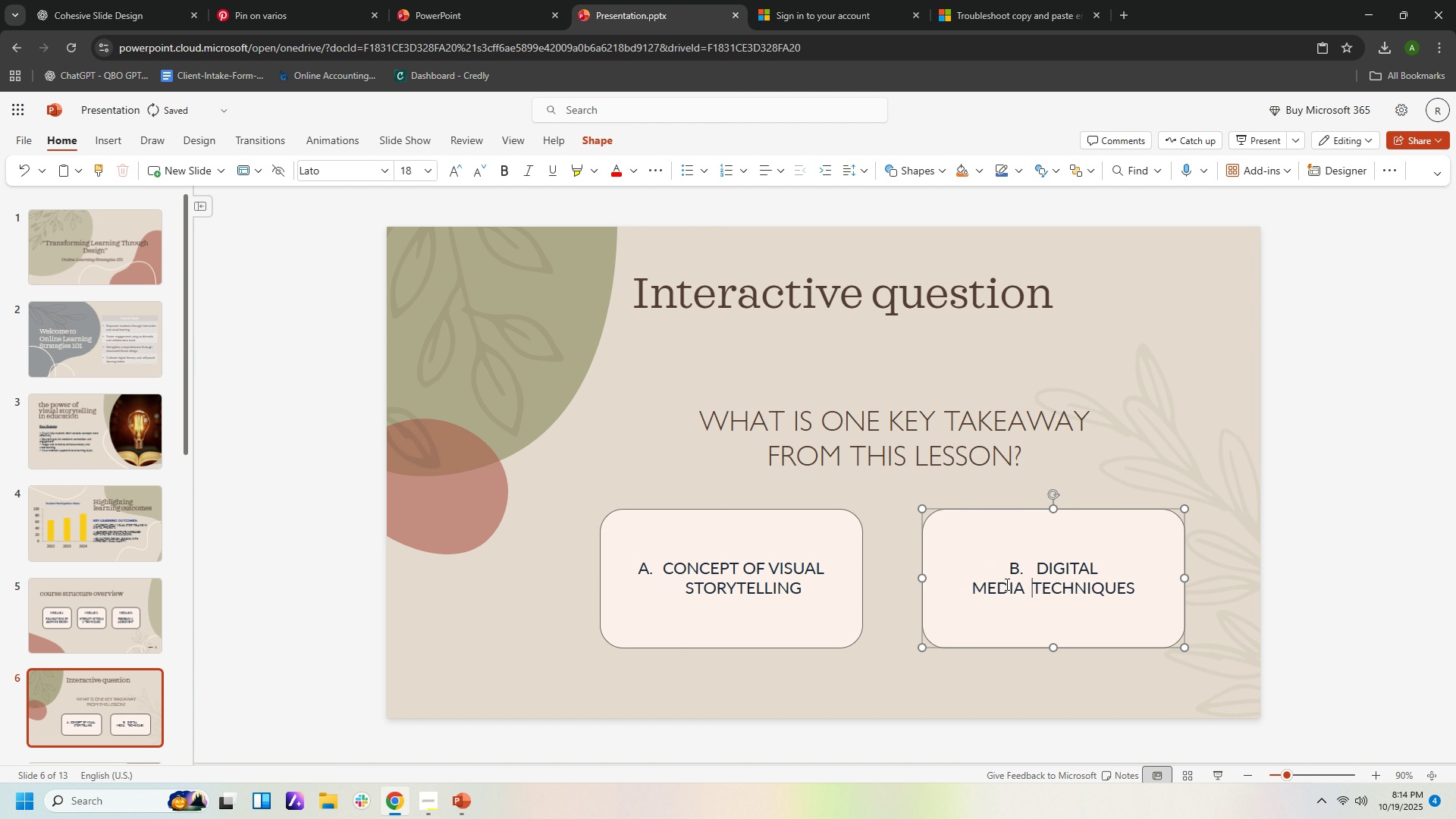 
key(Backspace)
 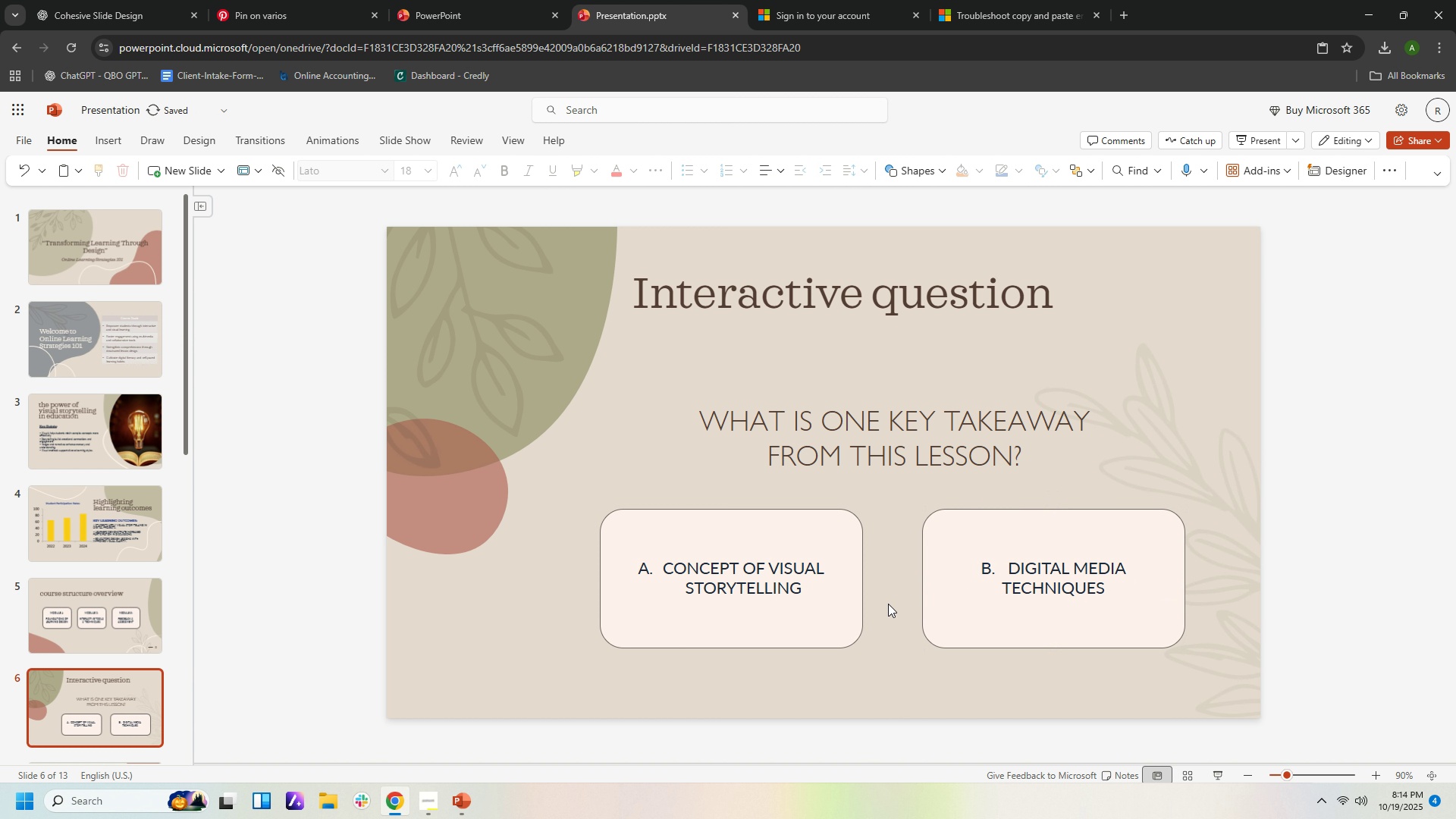 
wait(5.32)
 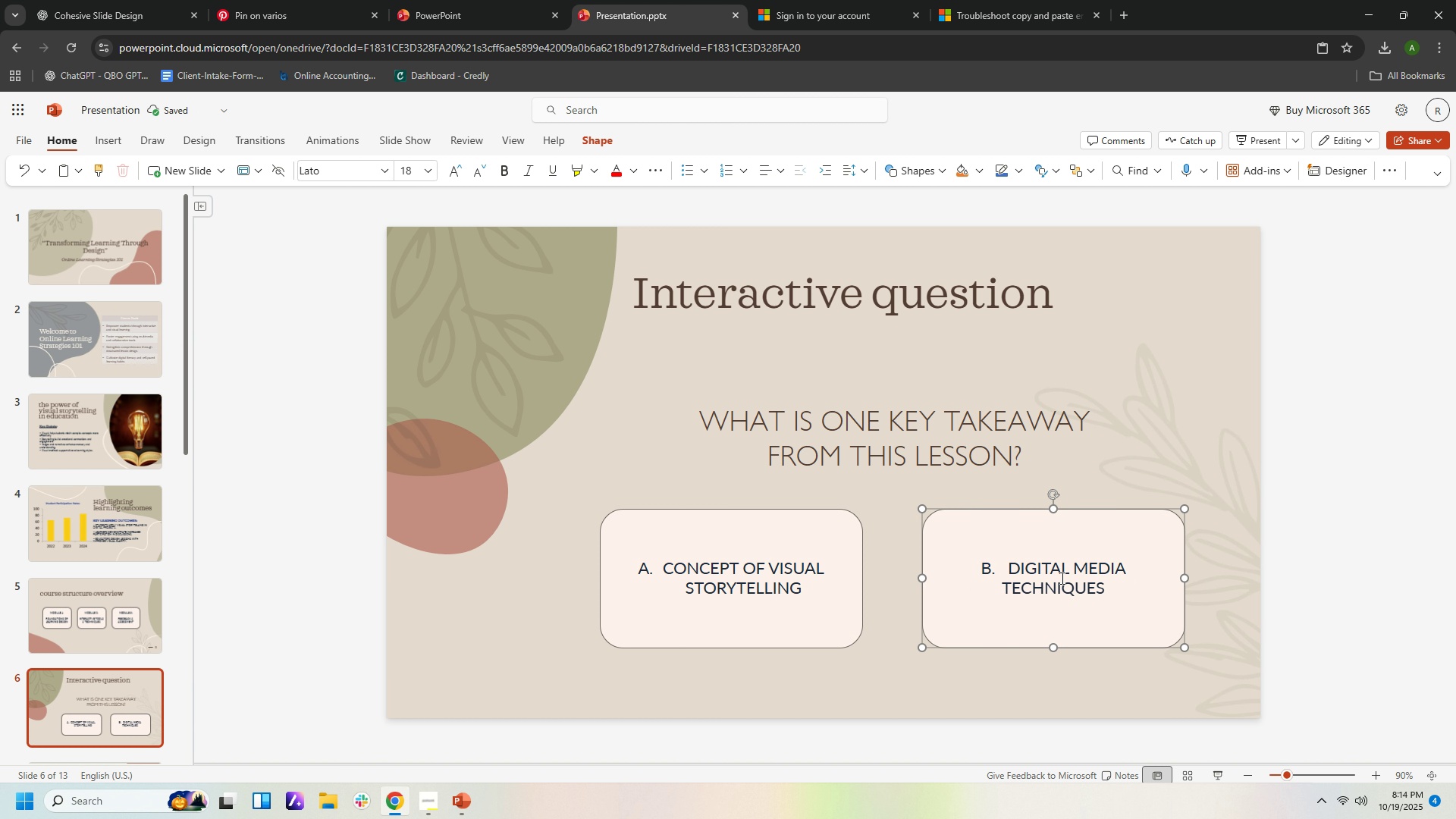 
left_click([1001, 585])
 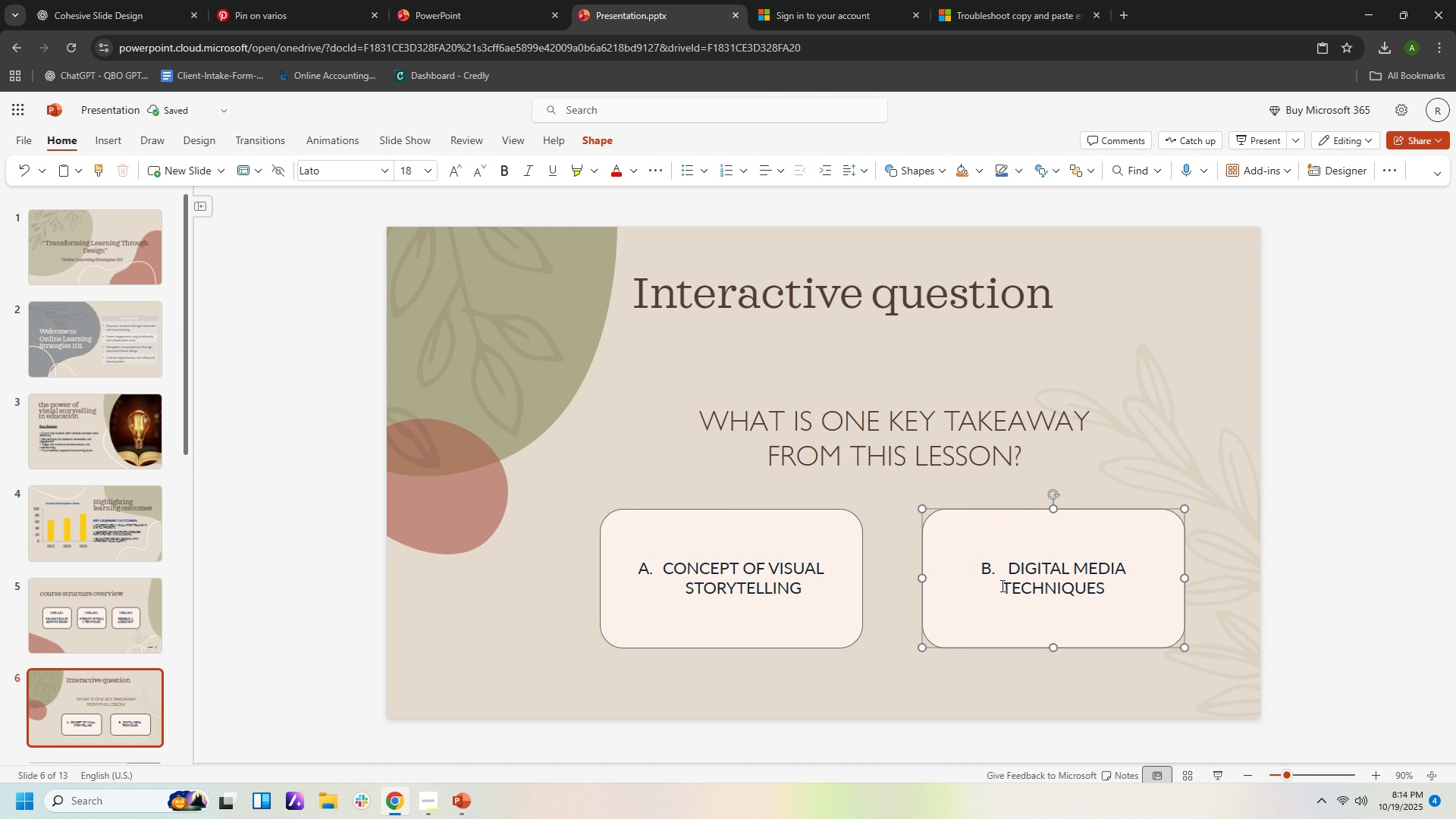 
left_click_drag(start_coordinate=[1001, 585], to_coordinate=[1109, 583])
 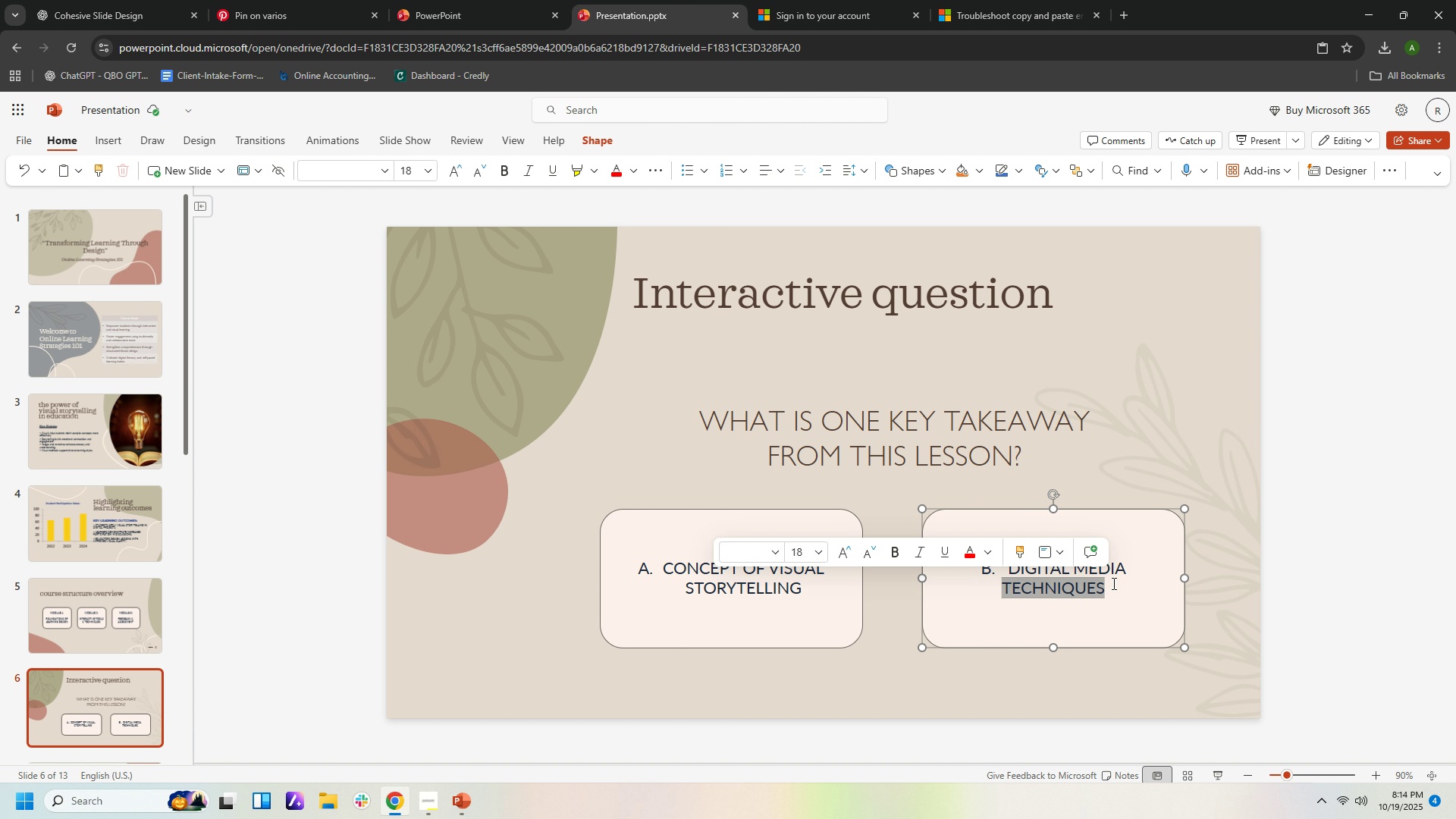 
key(Control+R)
 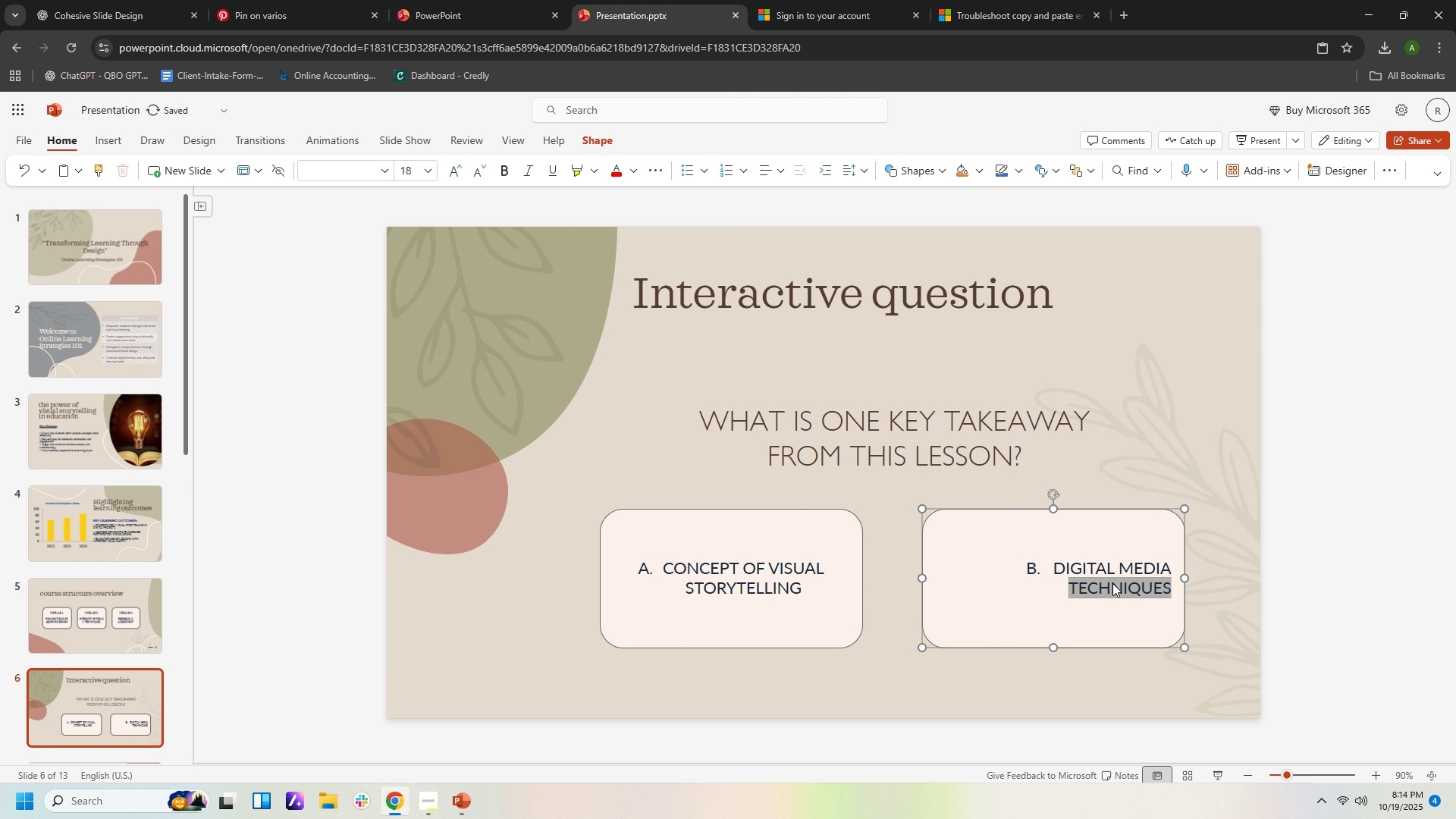 
key(Control+Z)
 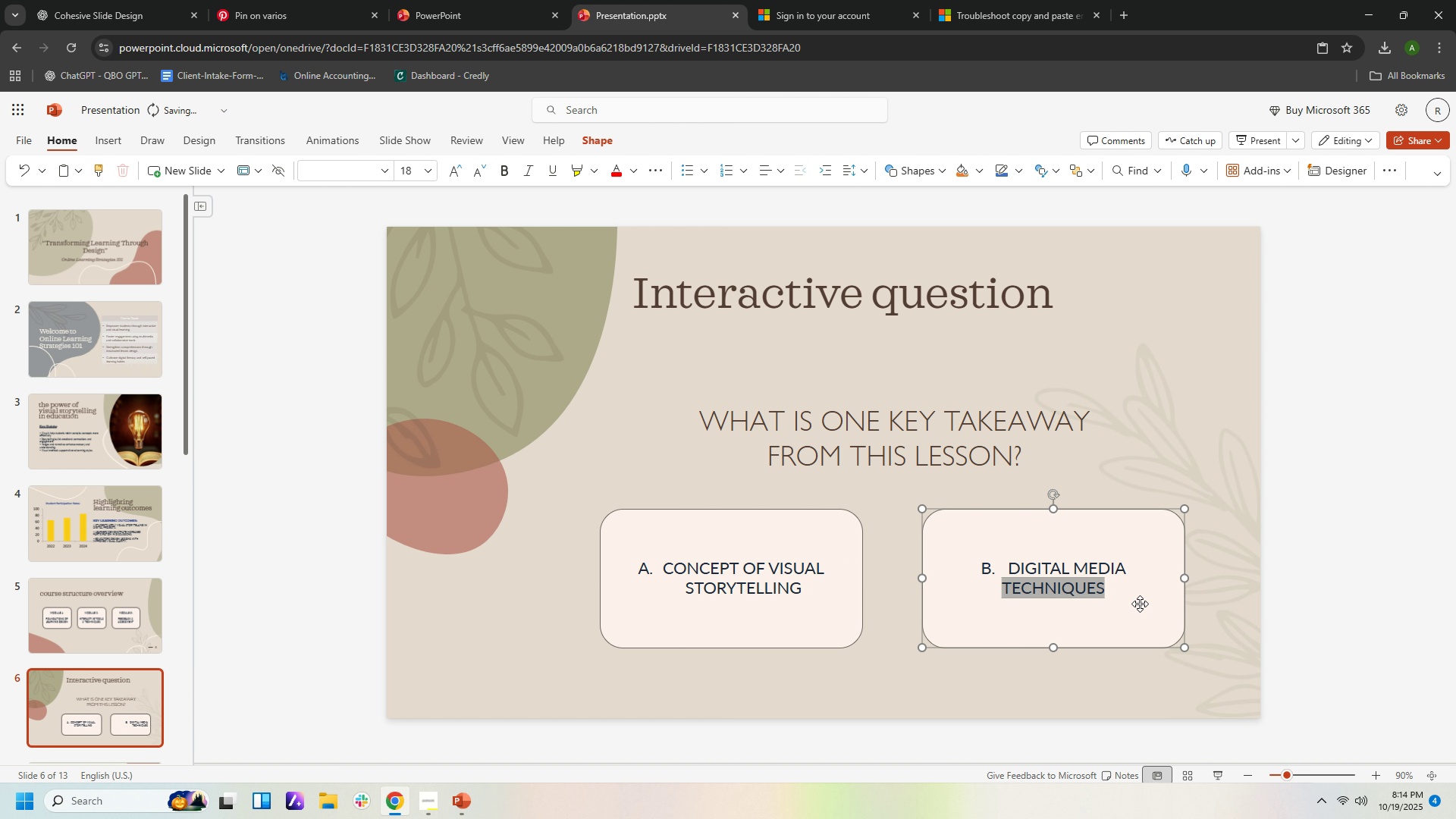 
left_click([1140, 604])
 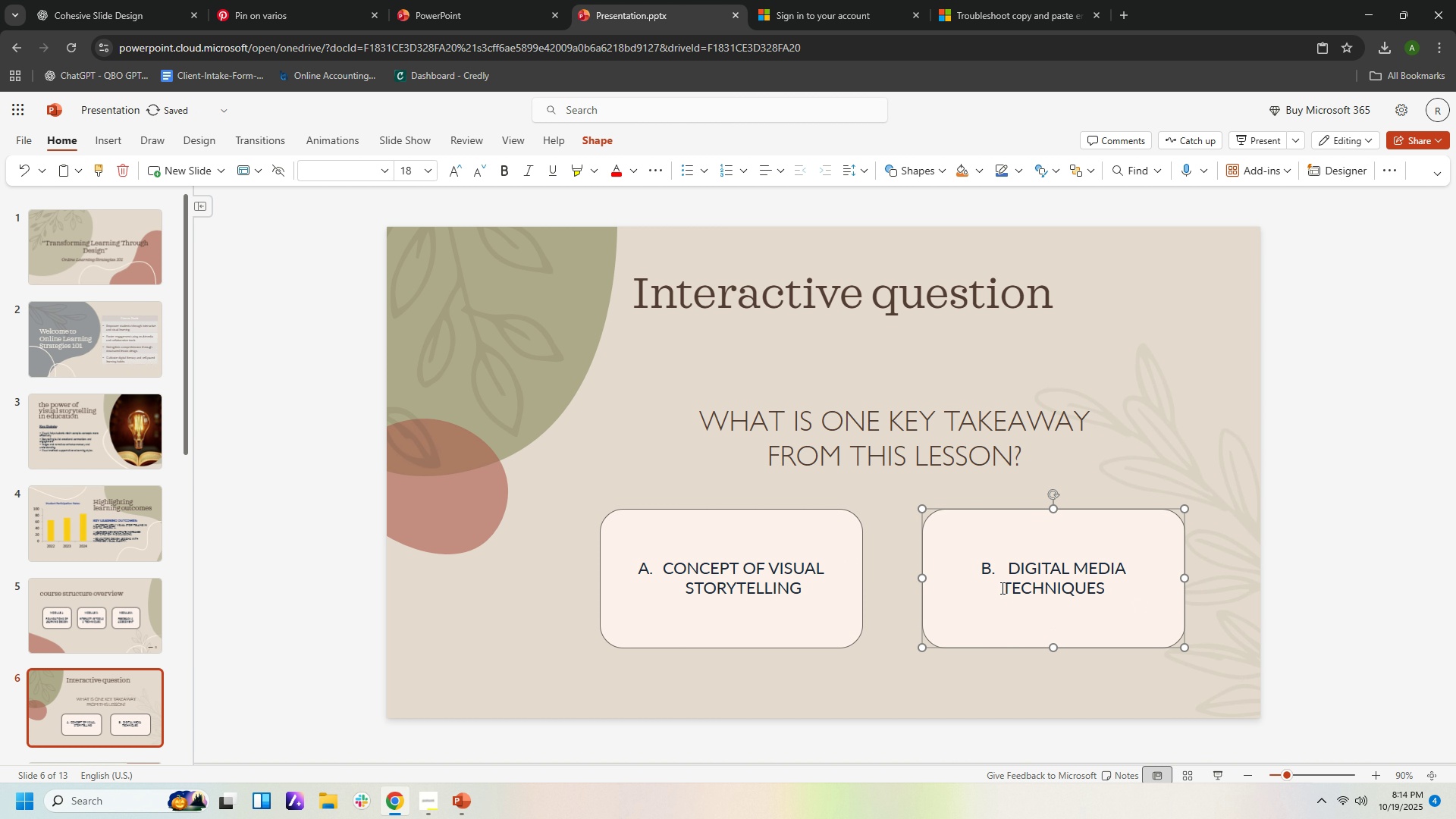 
left_click([1001, 588])
 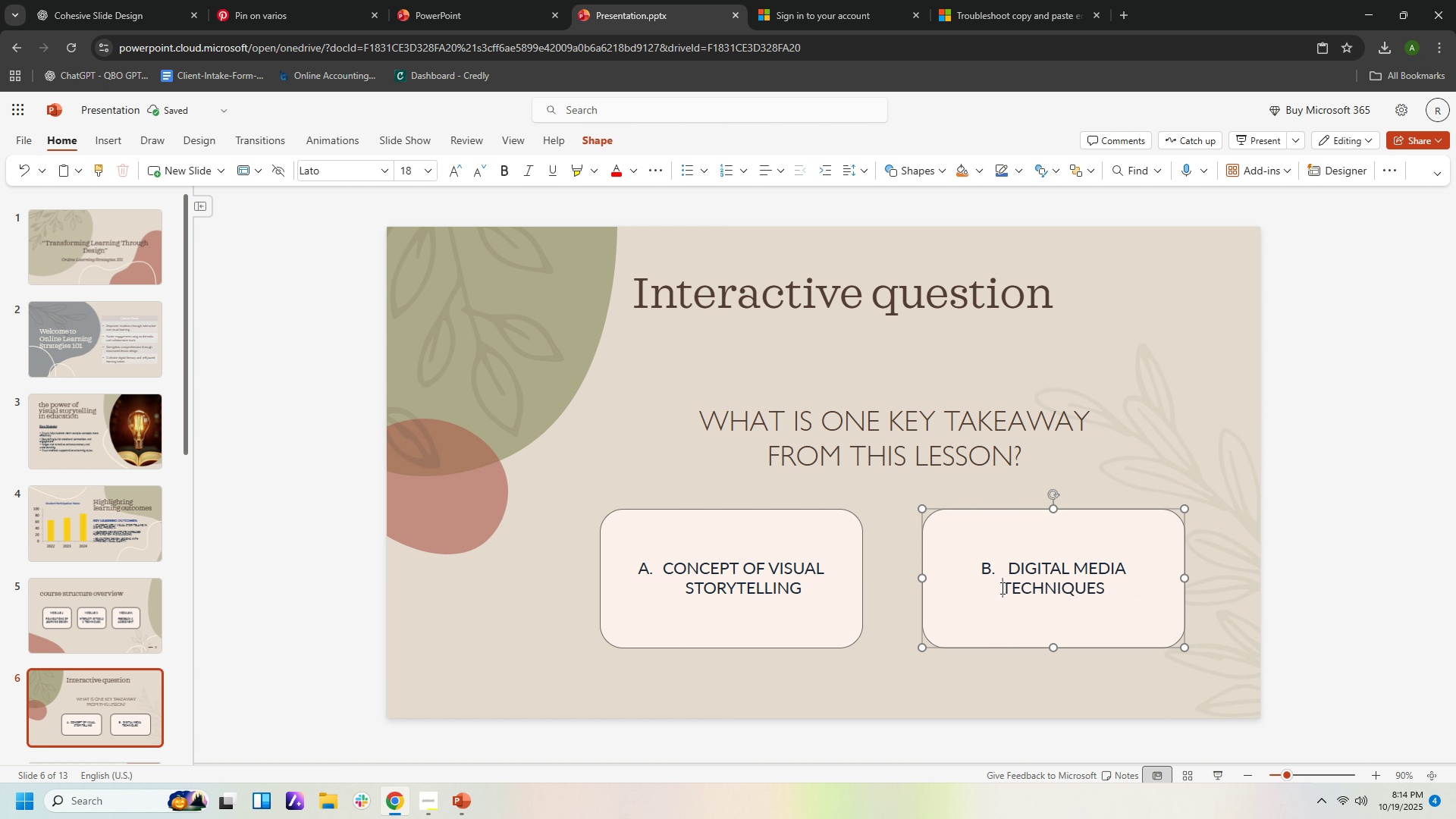 
key(Space)
 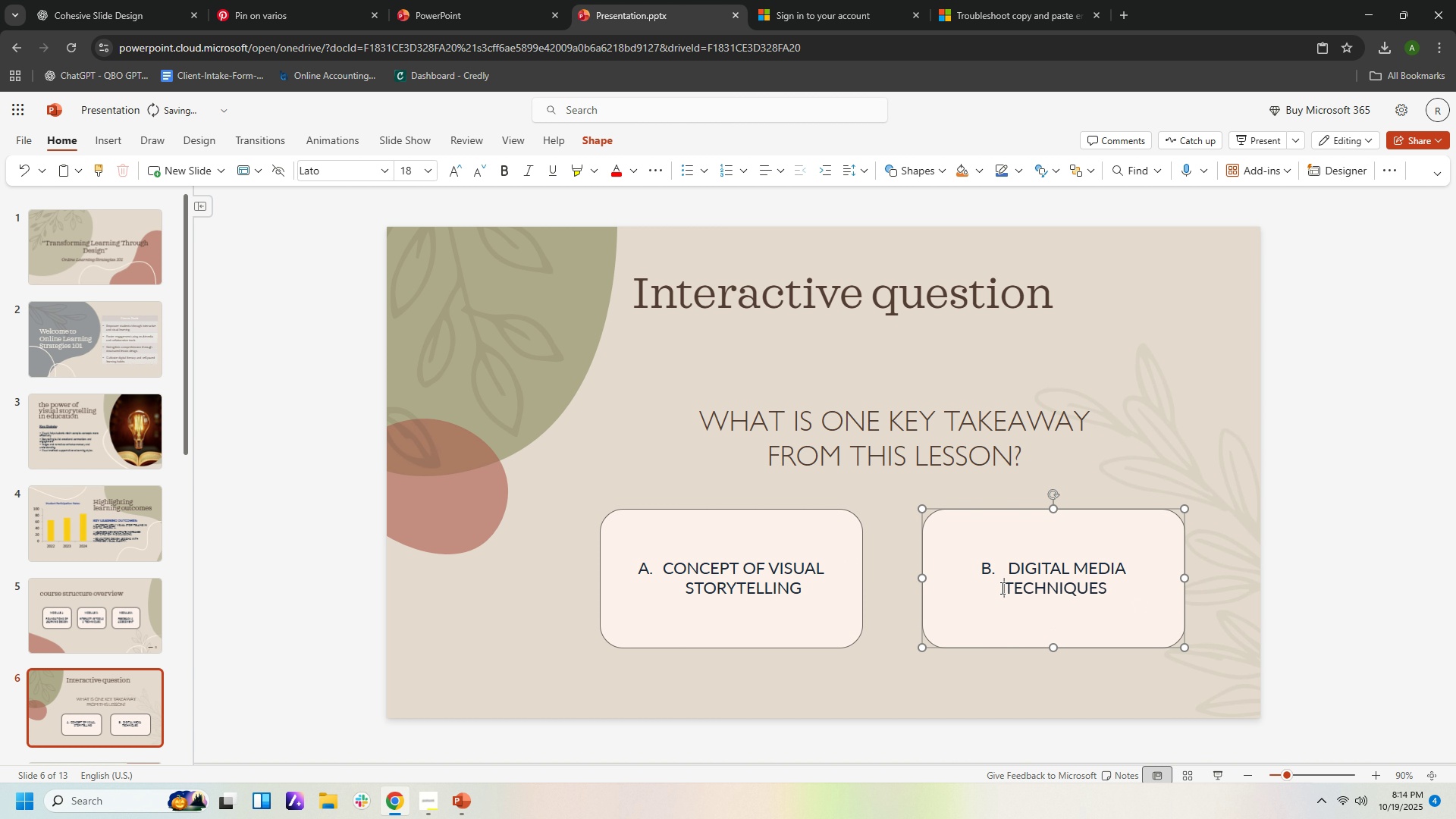 
key(Space)
 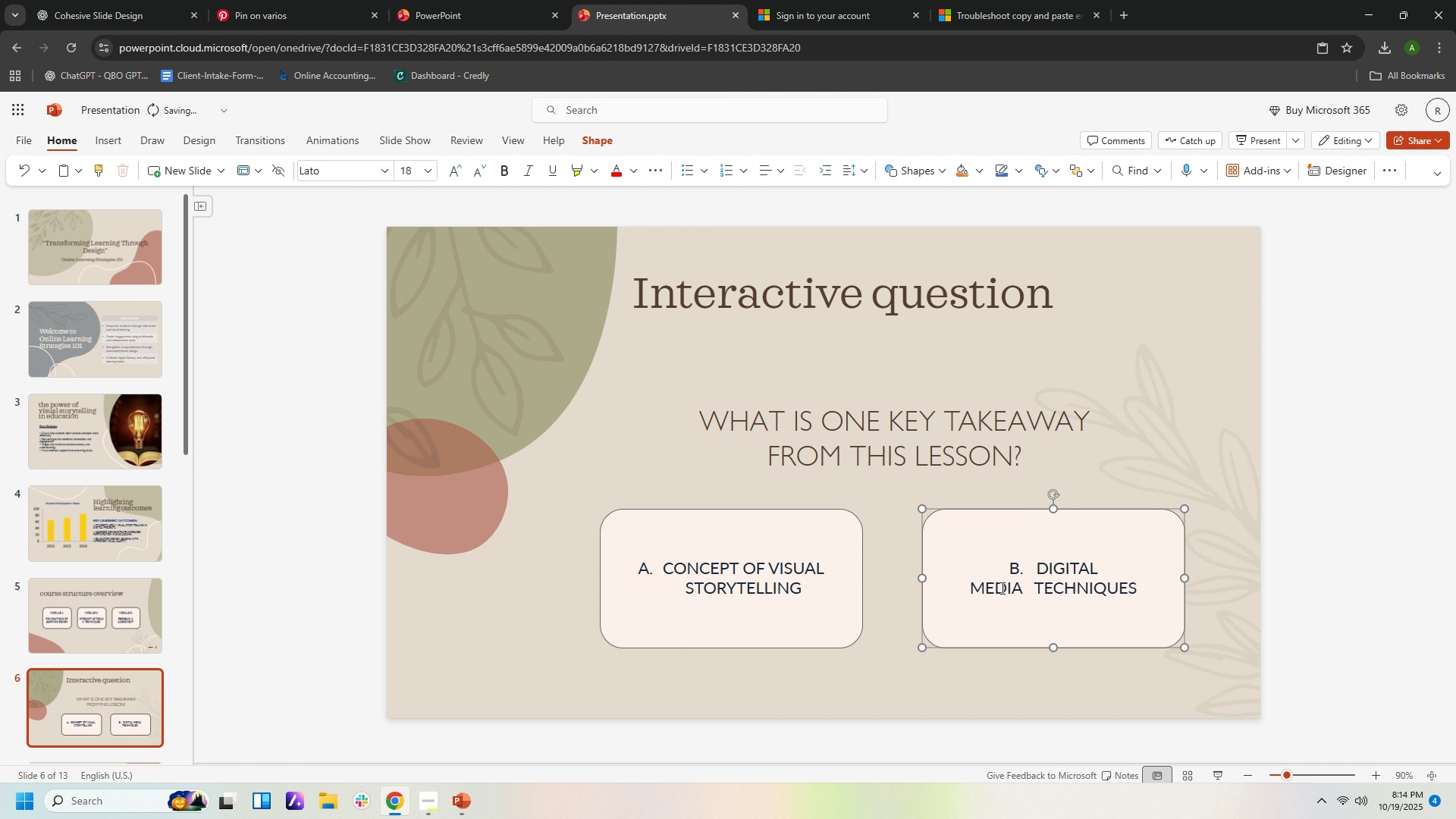 
key(Space)
 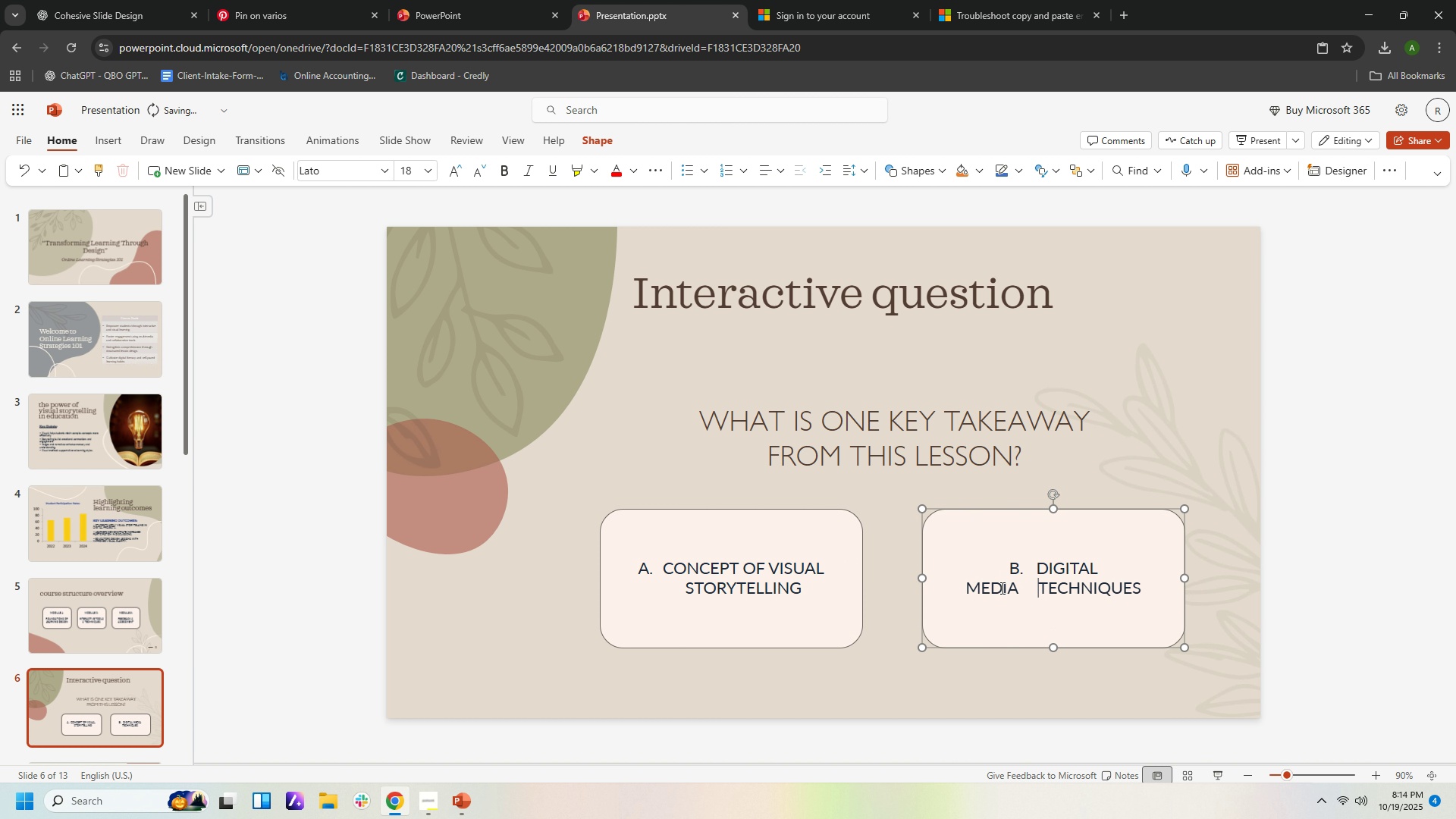 
key(Space)
 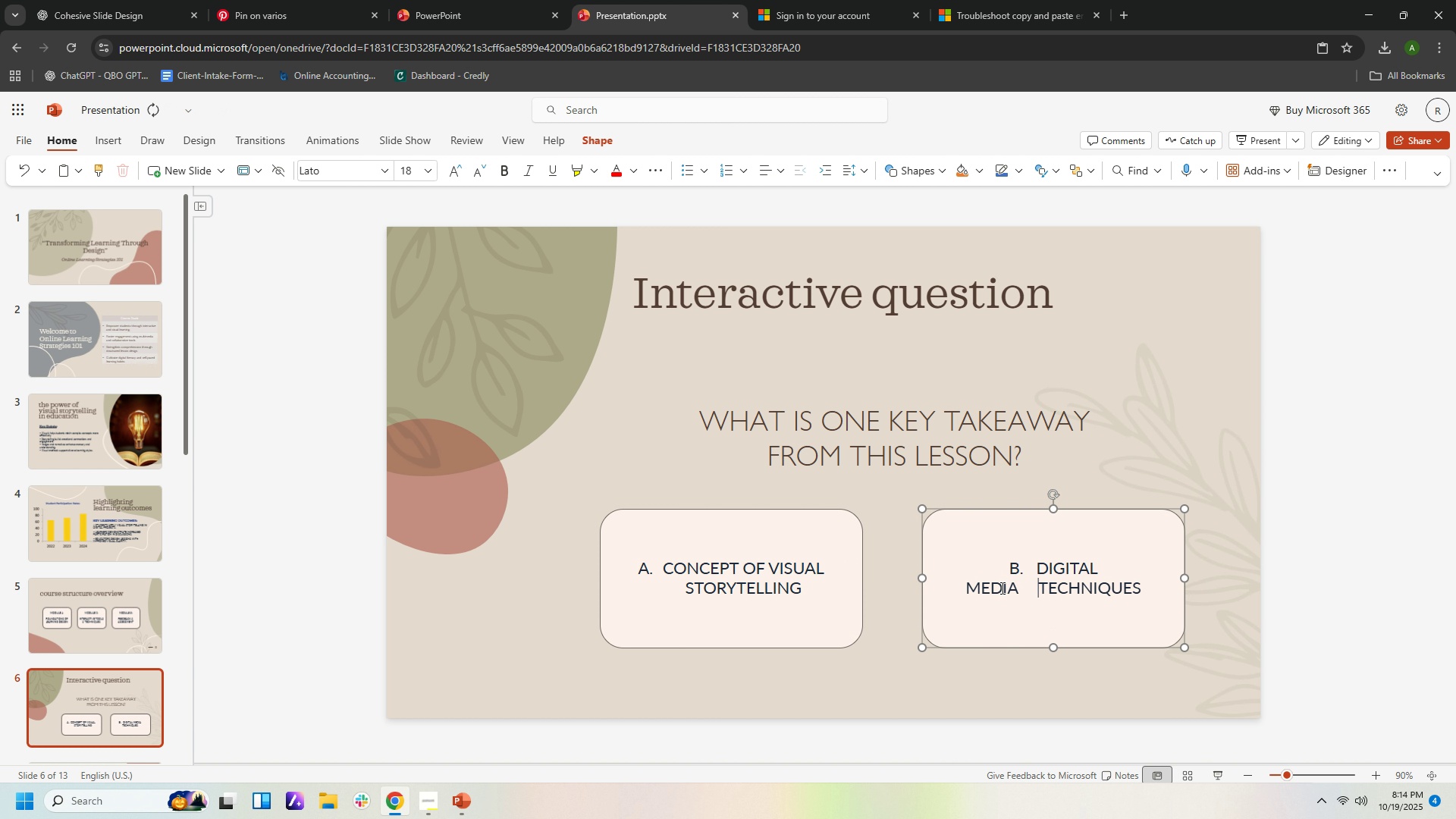 
key(Space)
 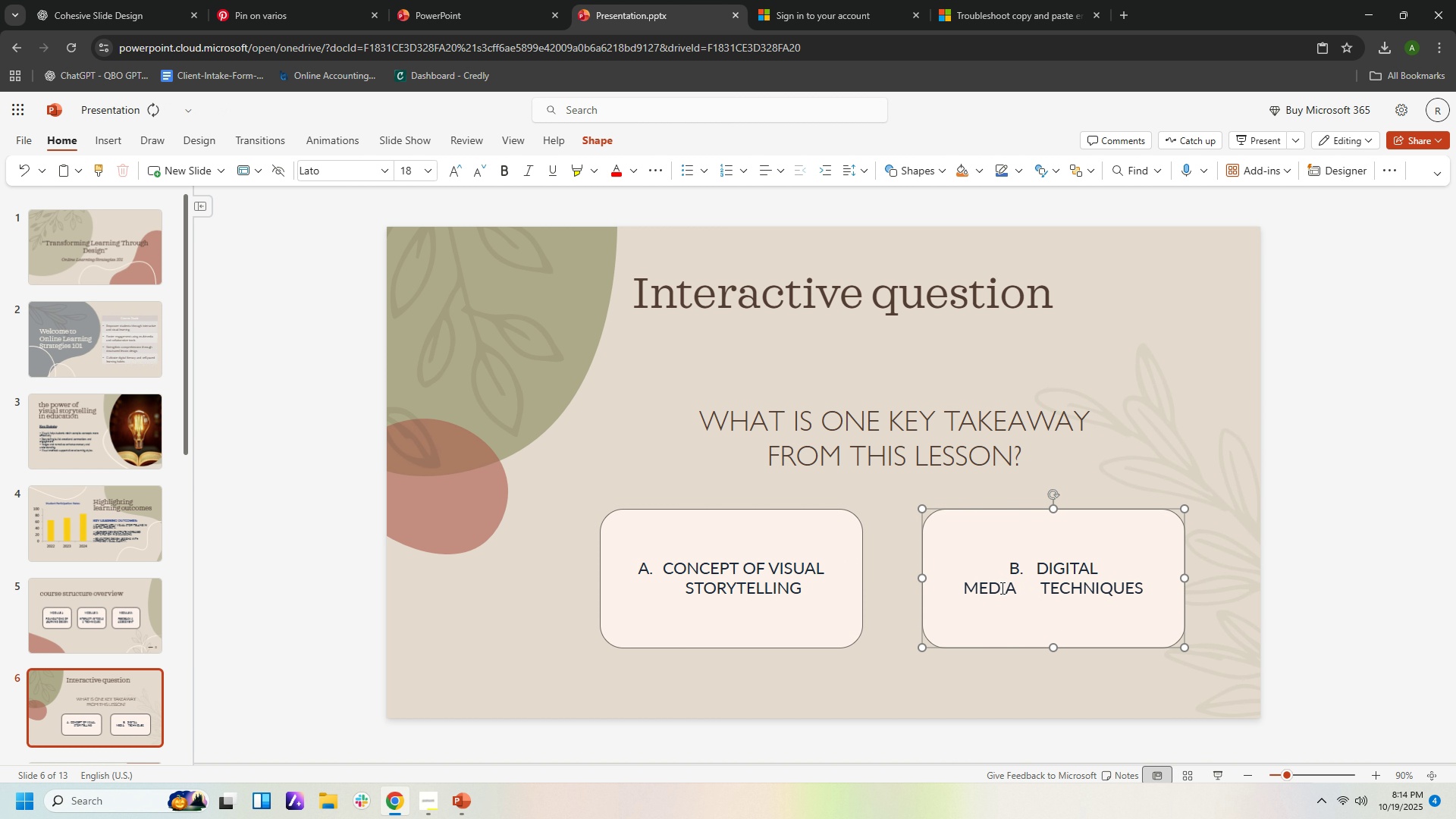 
key(Backspace)
 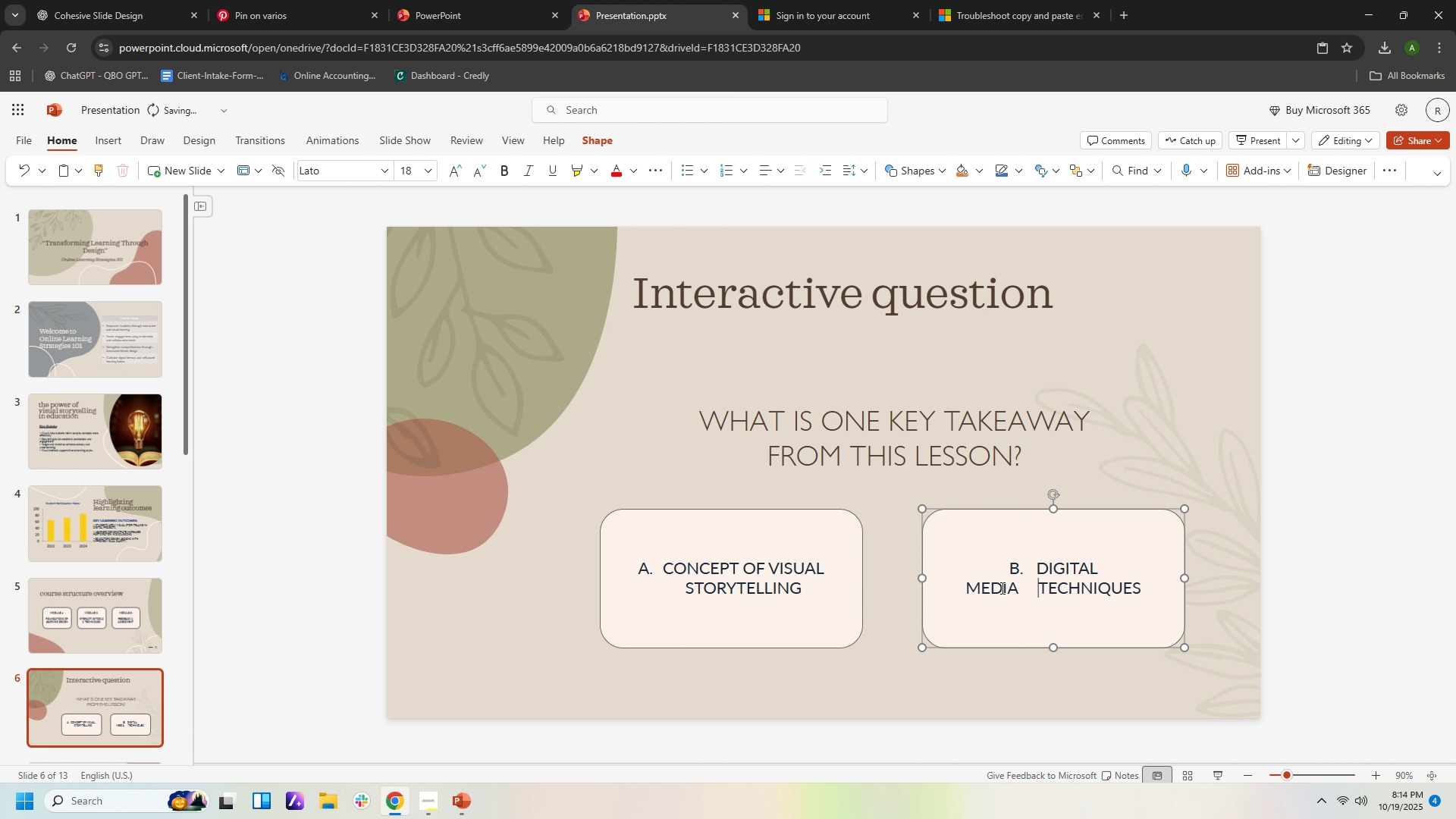 
key(Backspace)
 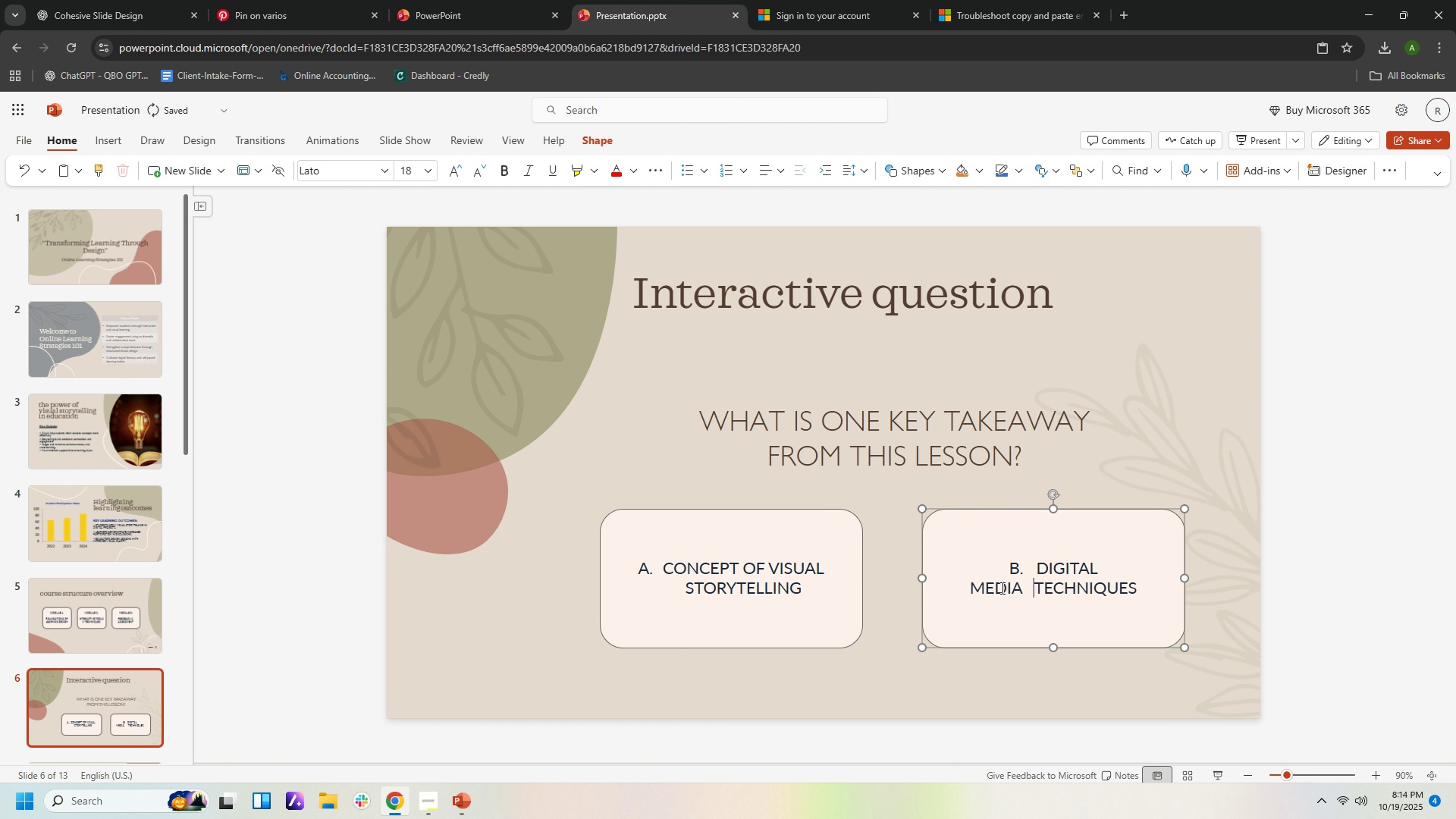 
key(Backspace)
 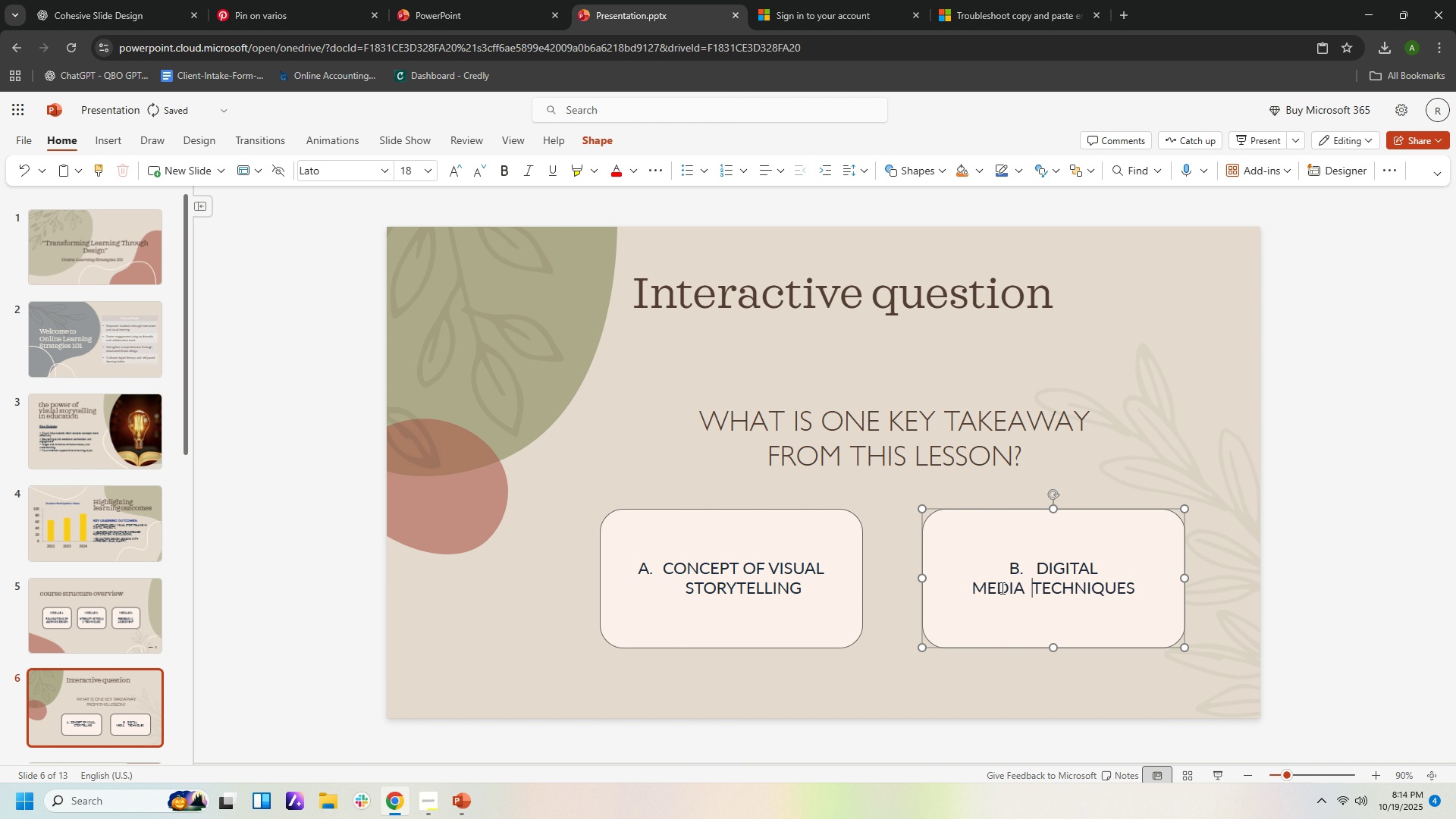 
key(Backspace)
 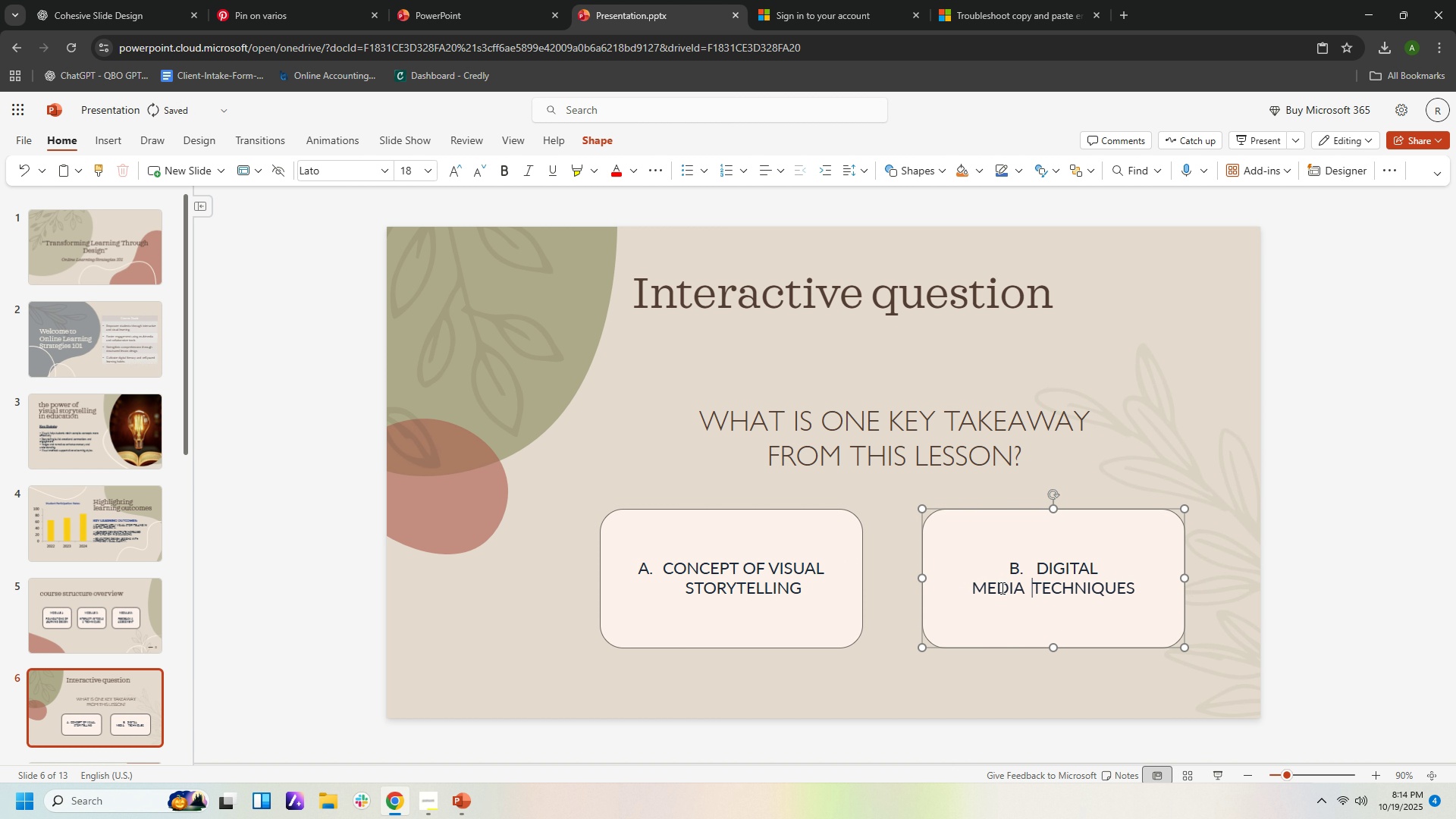 
key(Backspace)
 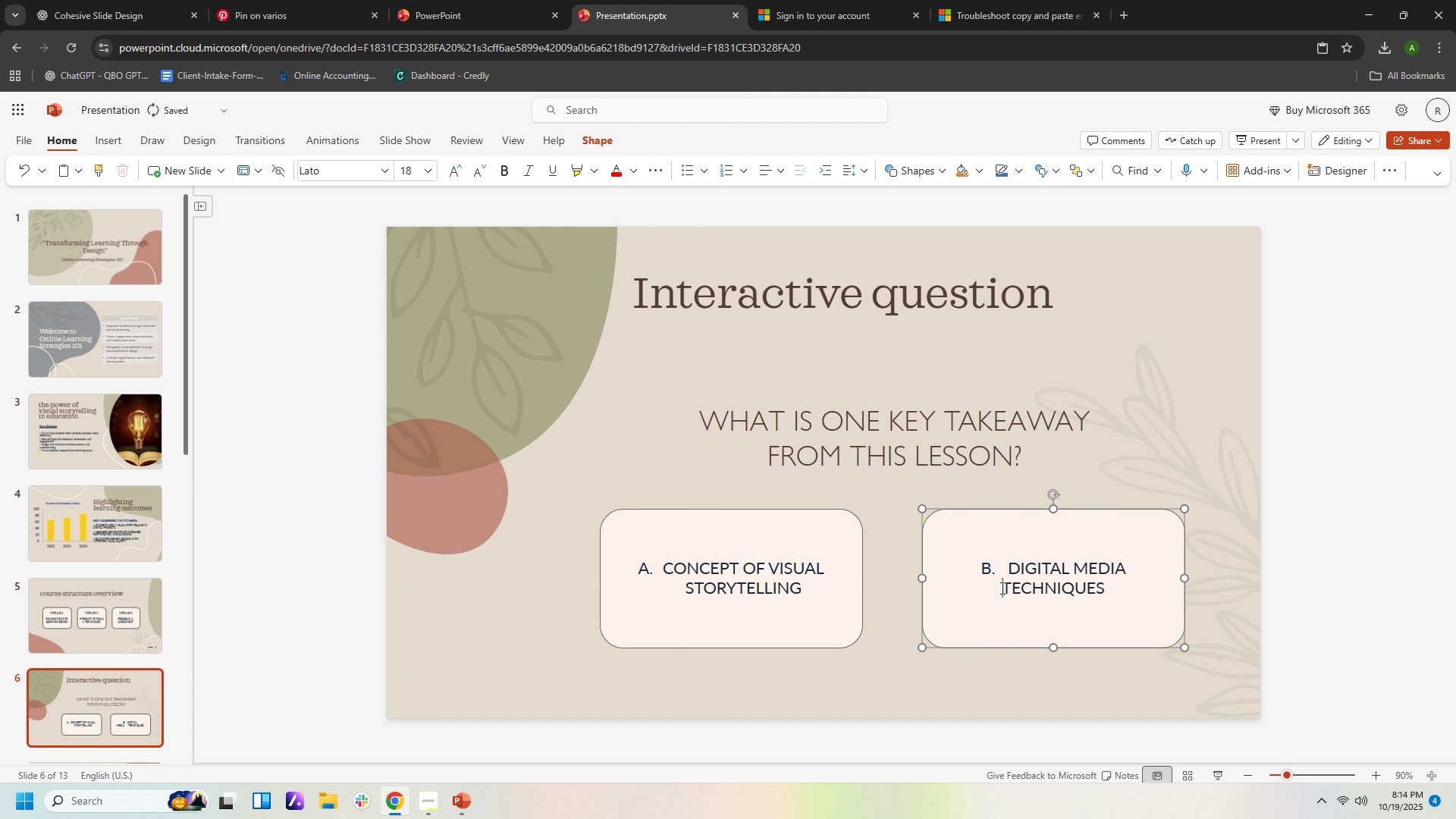 
key(Backspace)
 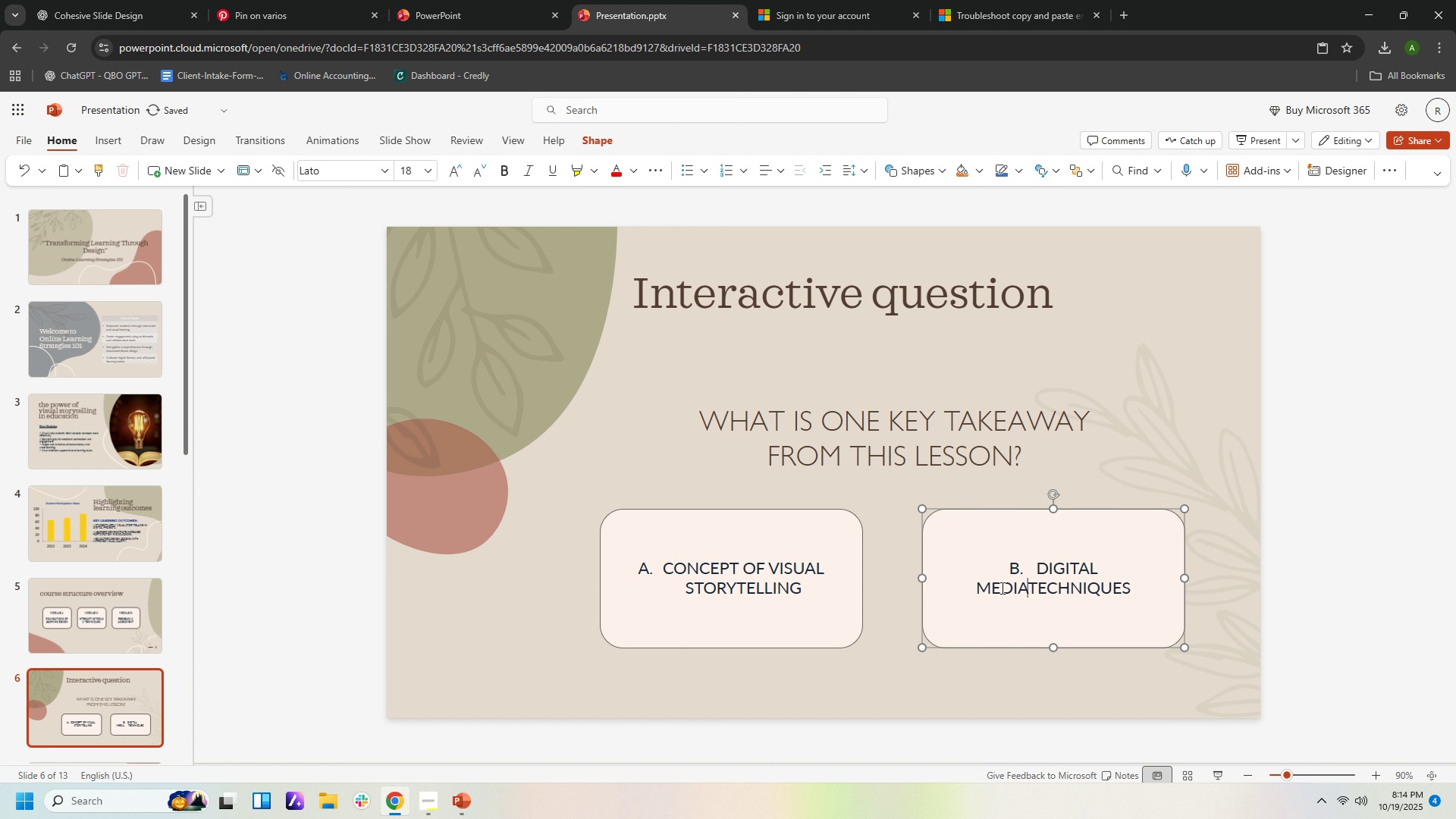 
key(Enter)
 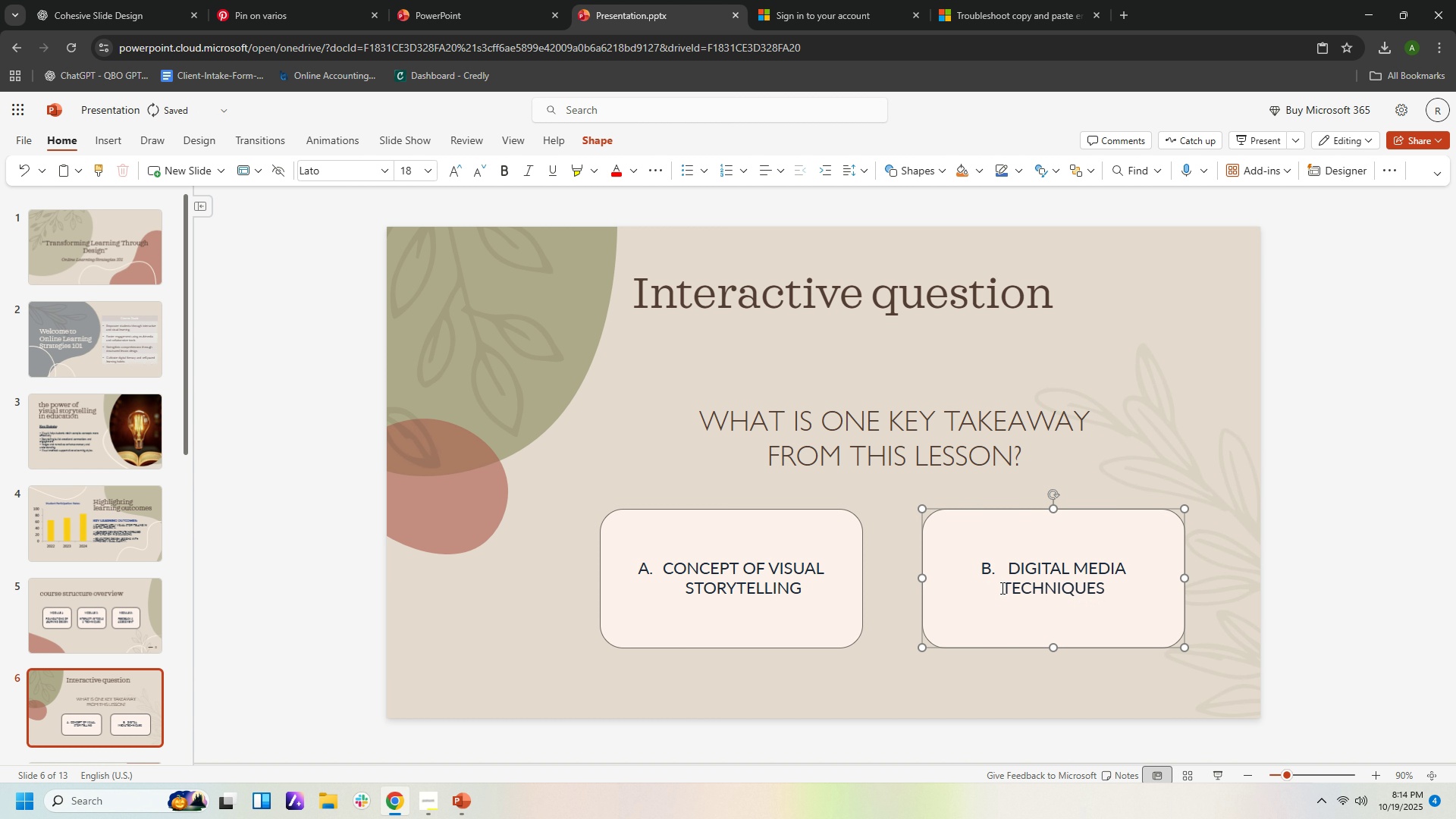 
key(Space)
 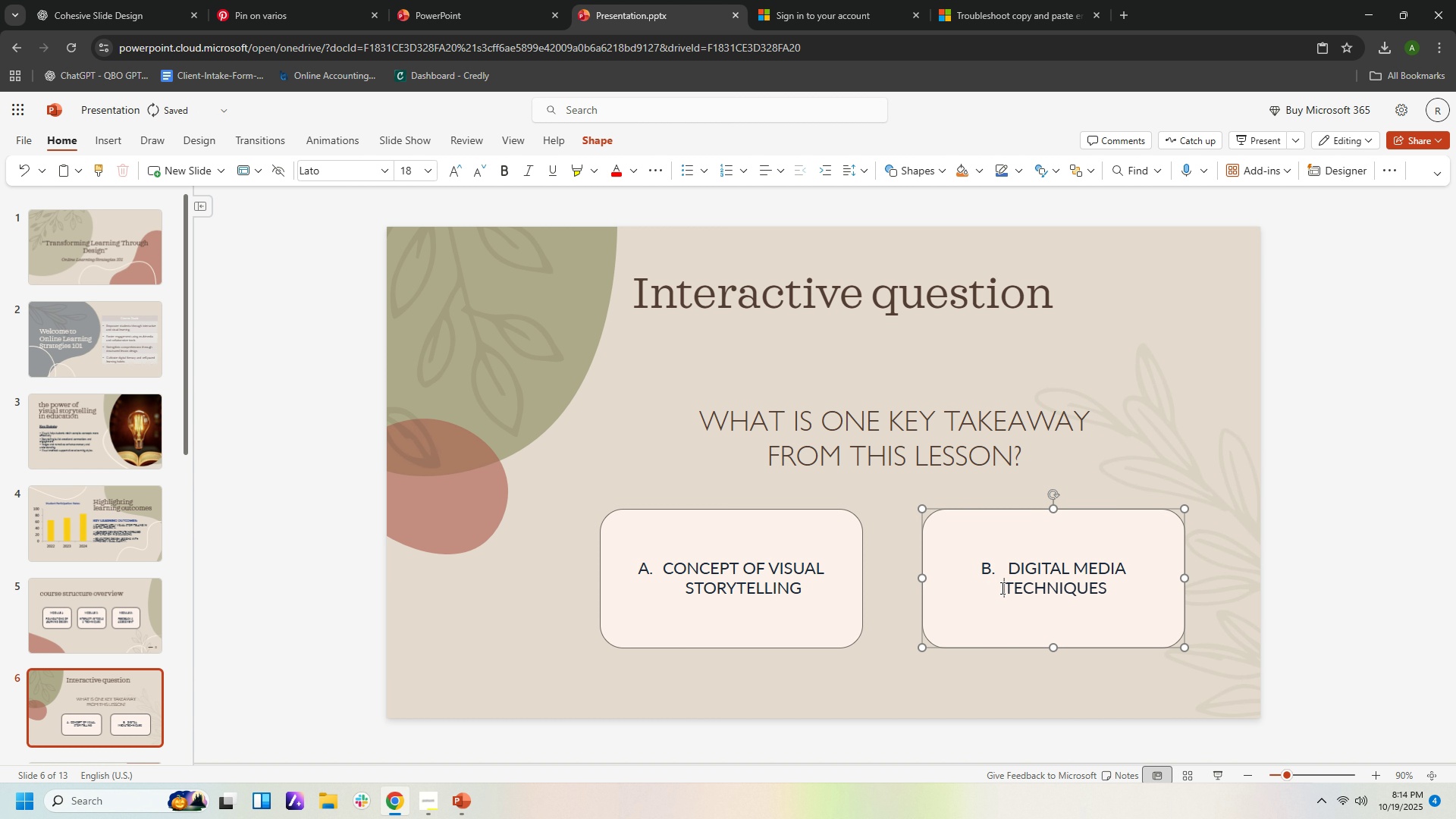 
key(Space)
 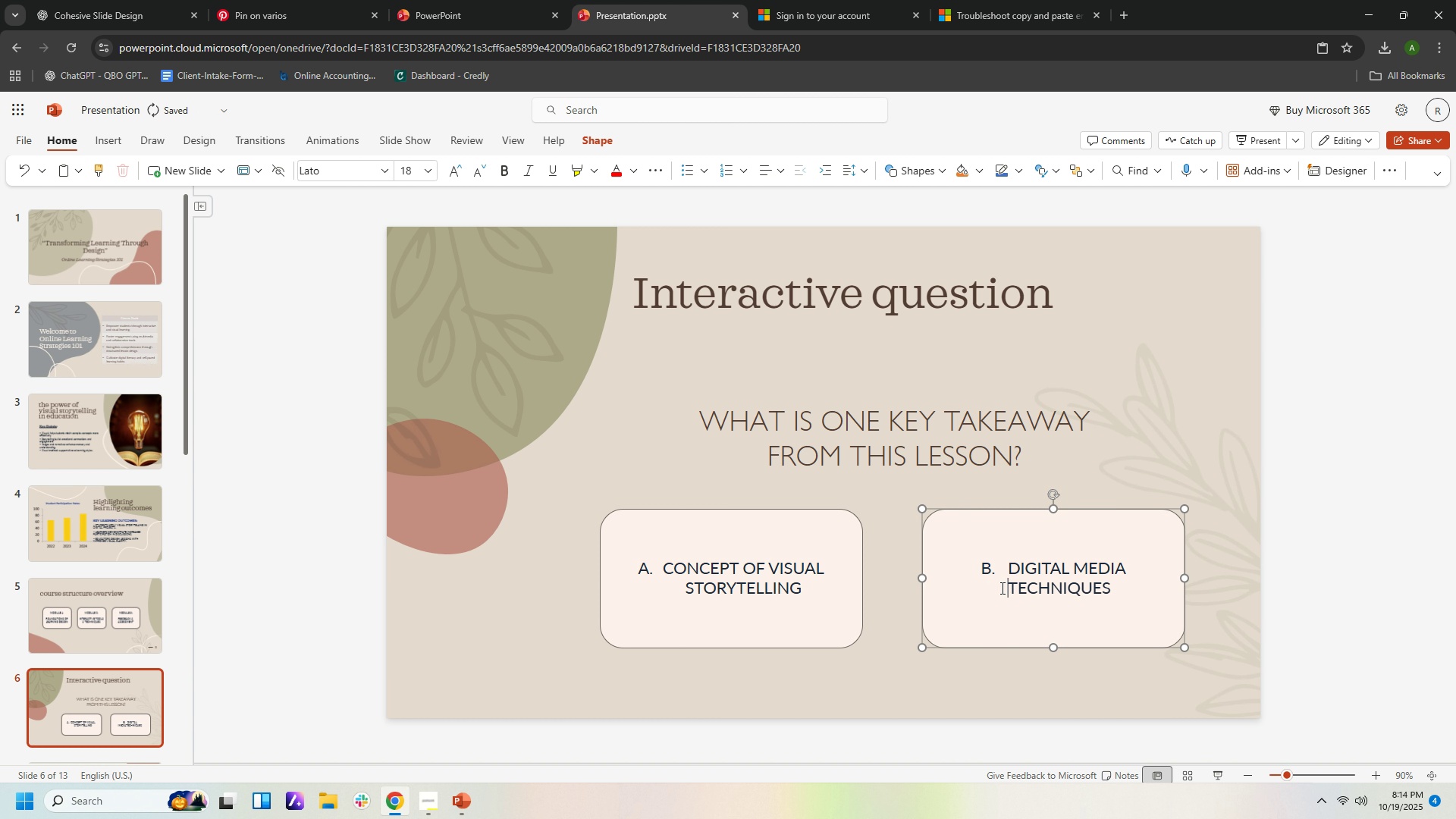 
key(Space)
 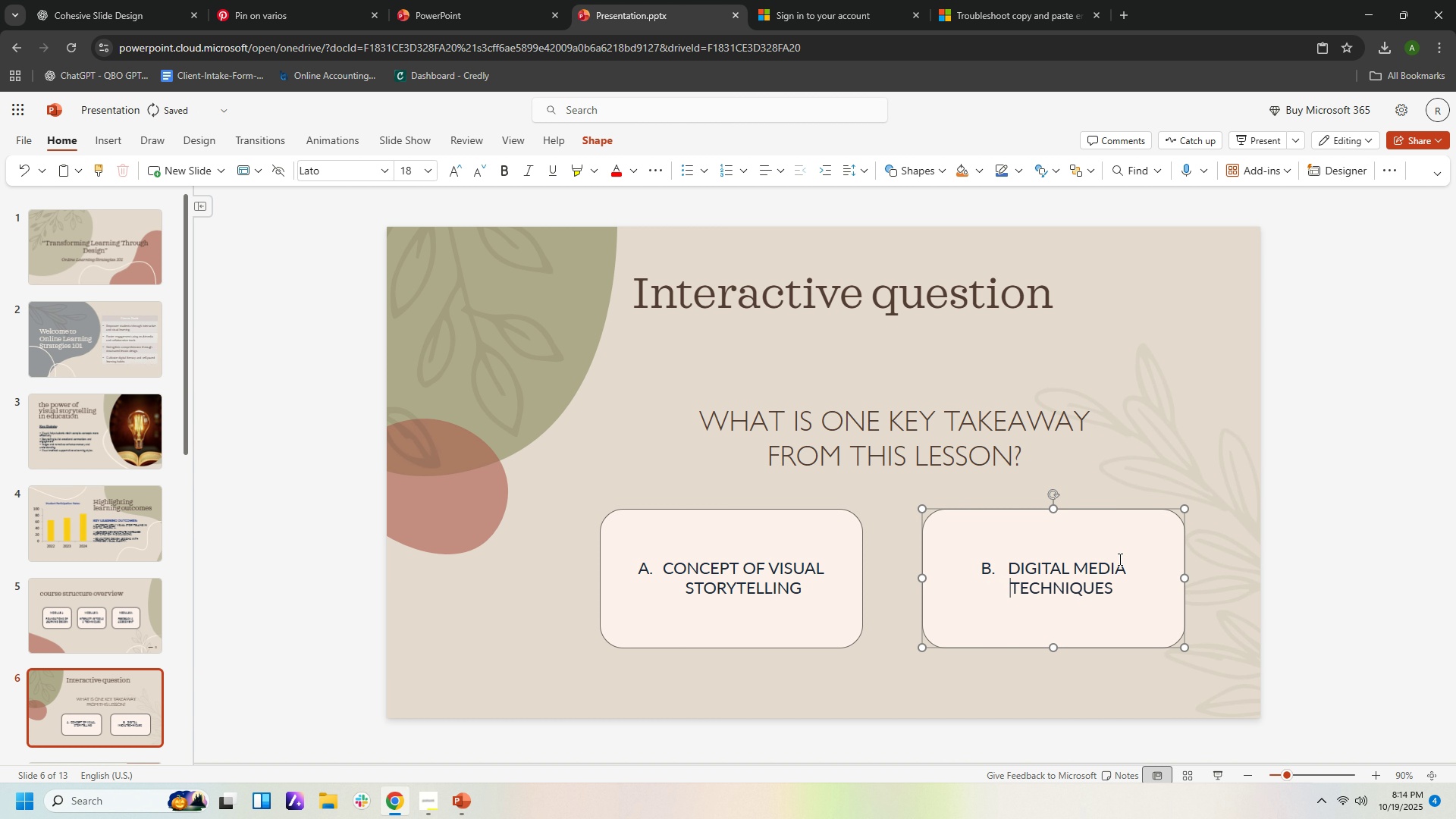 
hold_key(key=Space, duration=0.71)
 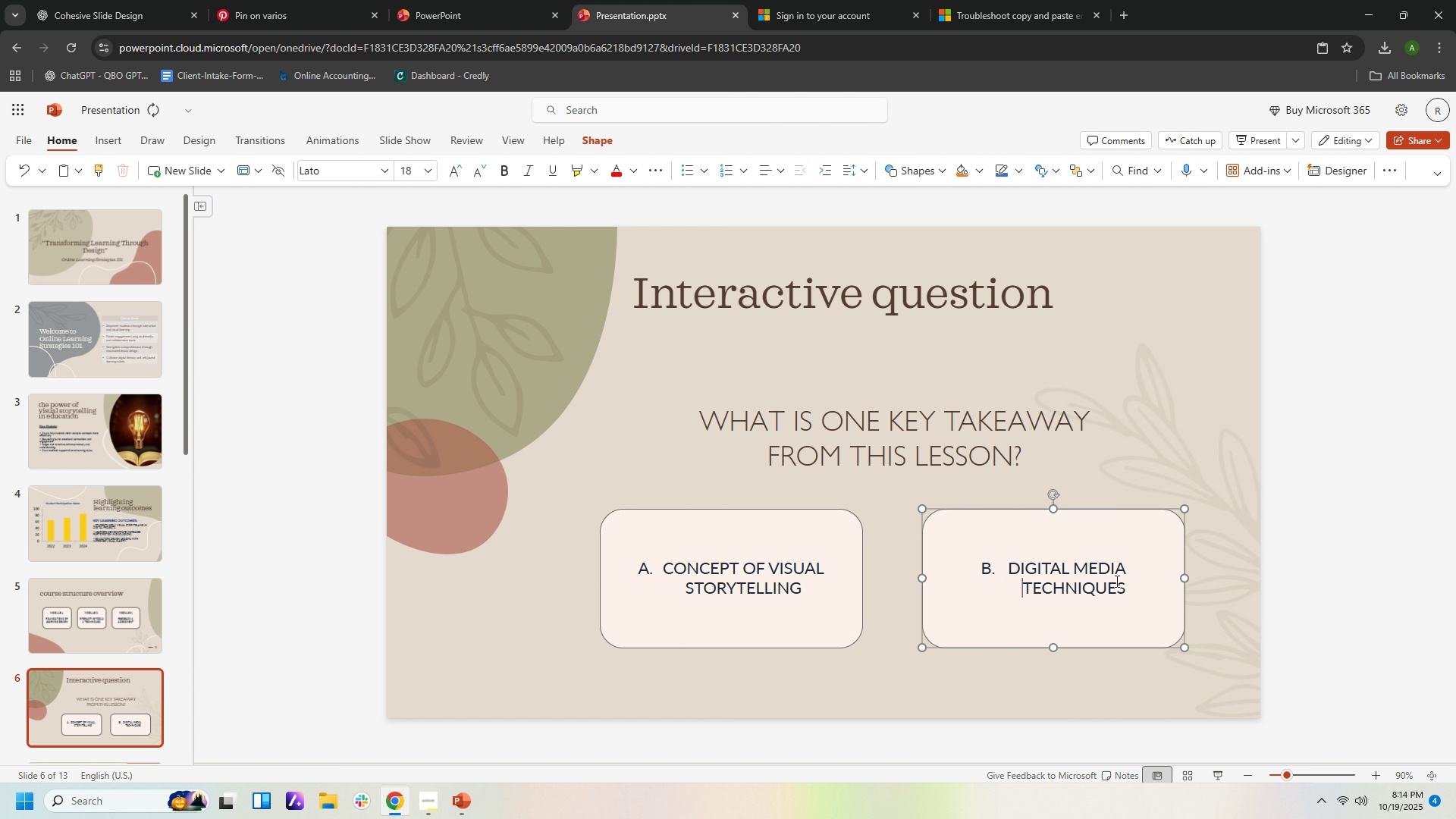 
key(Space)
 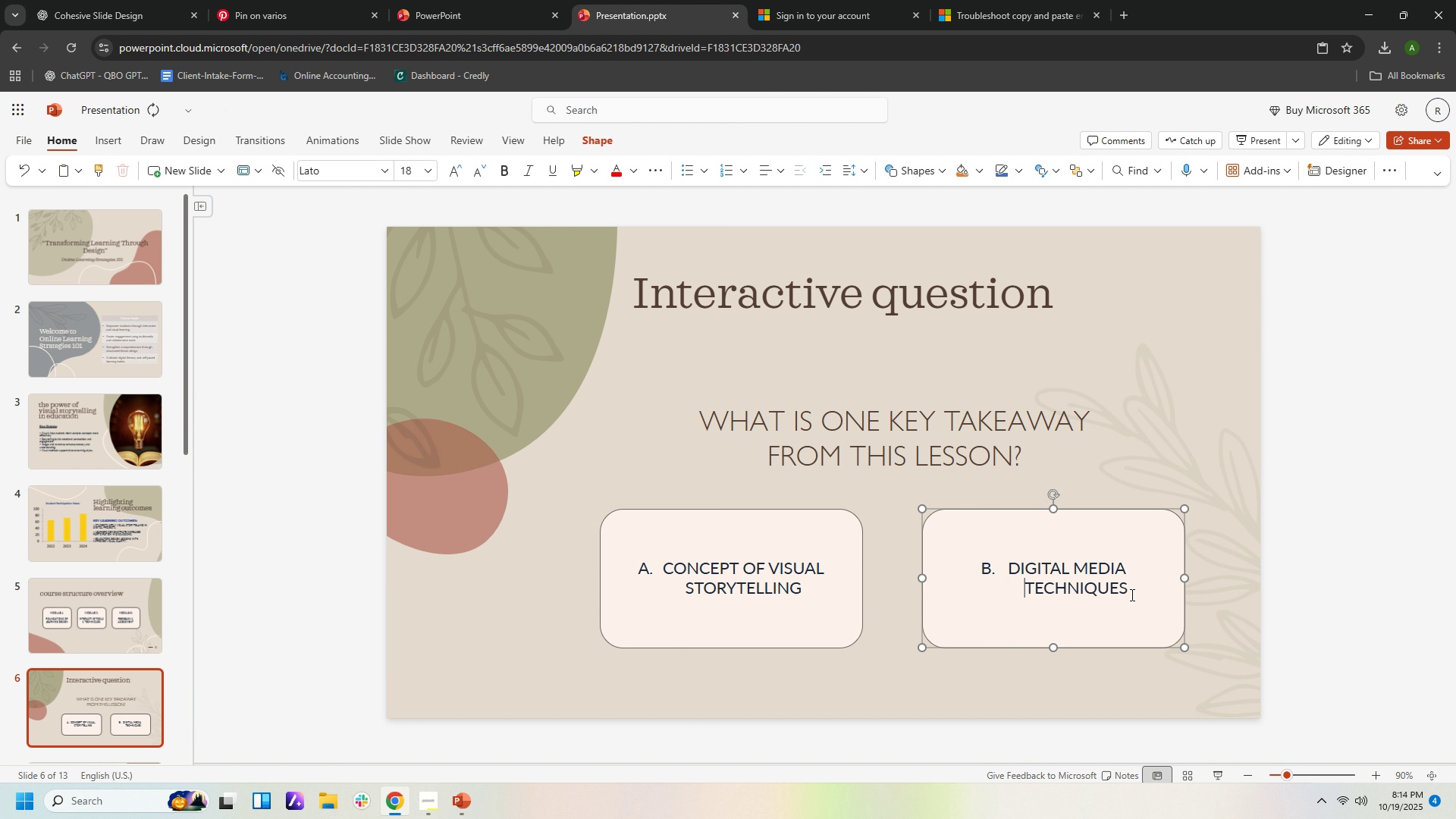 
key(Space)
 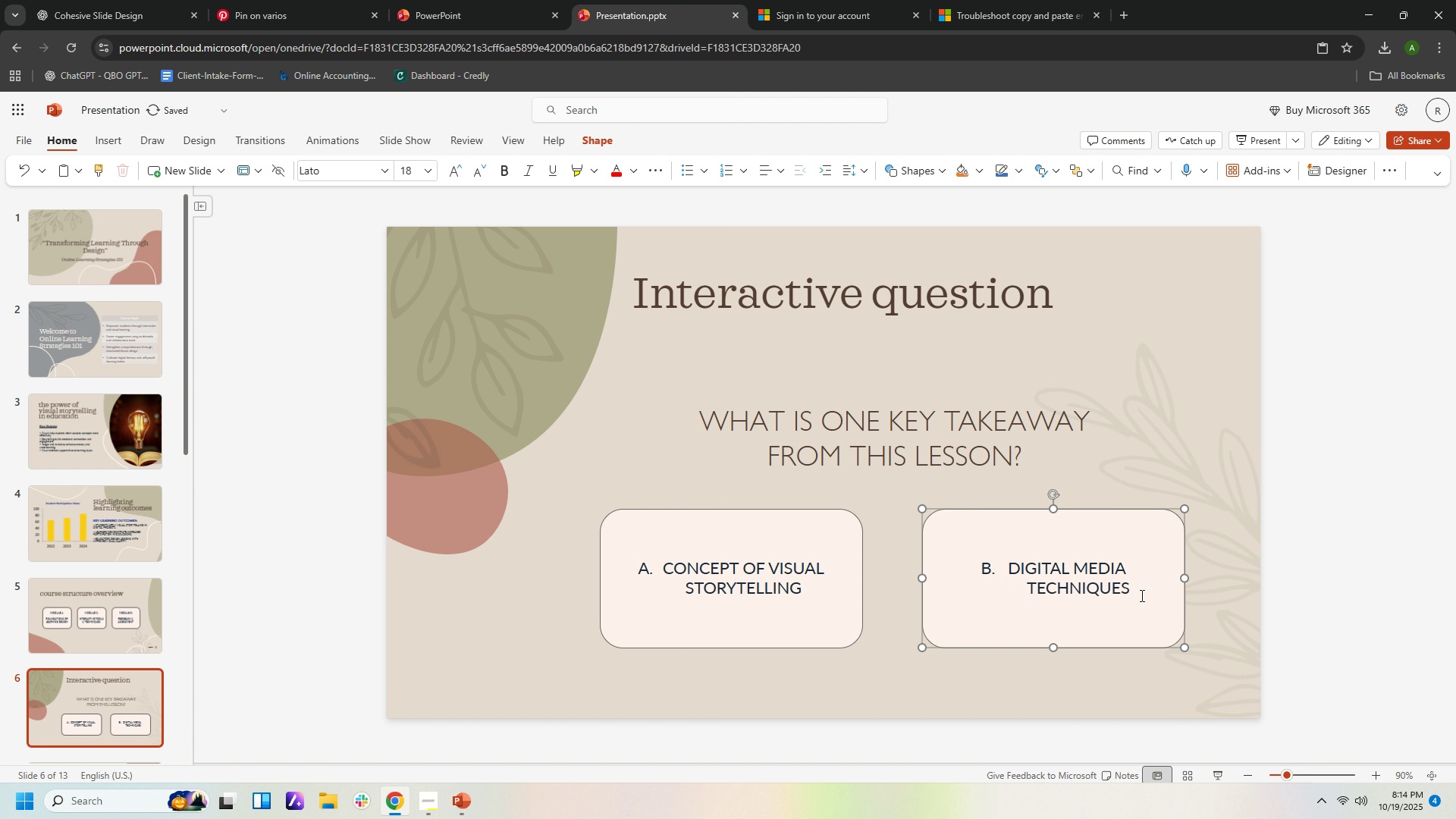 
key(Backspace)
 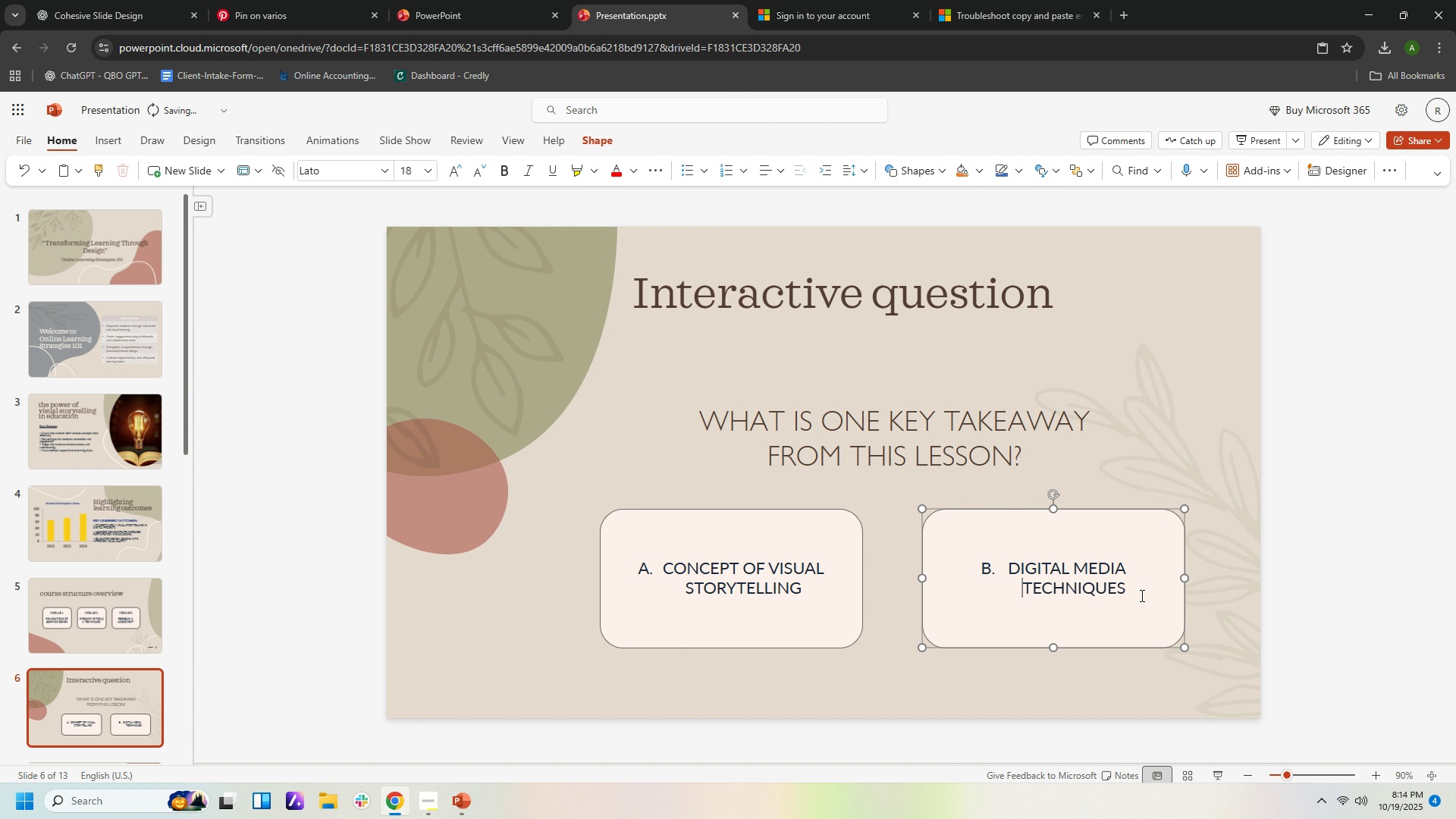 
key(Backspace)
 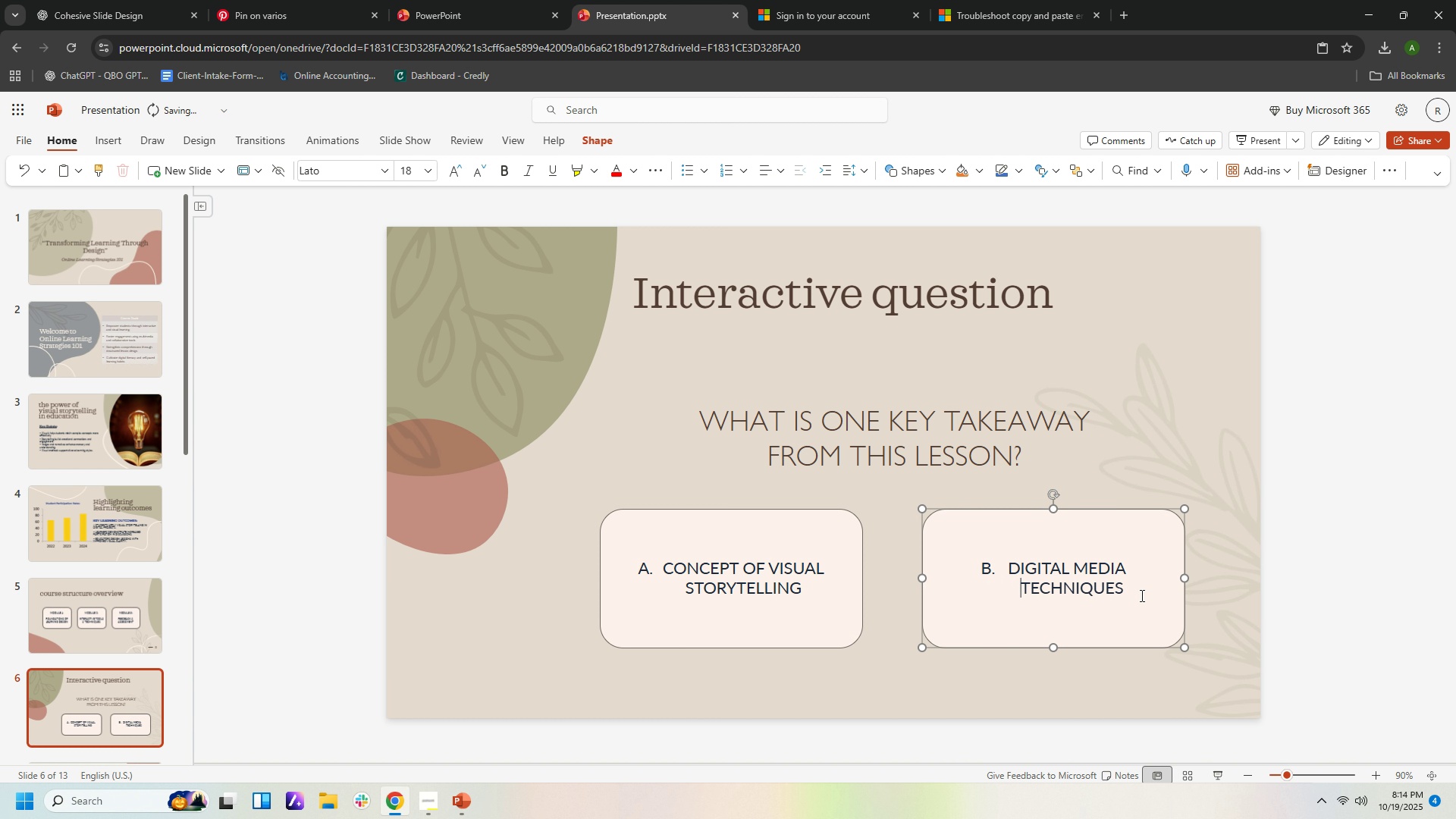 
key(Backspace)
 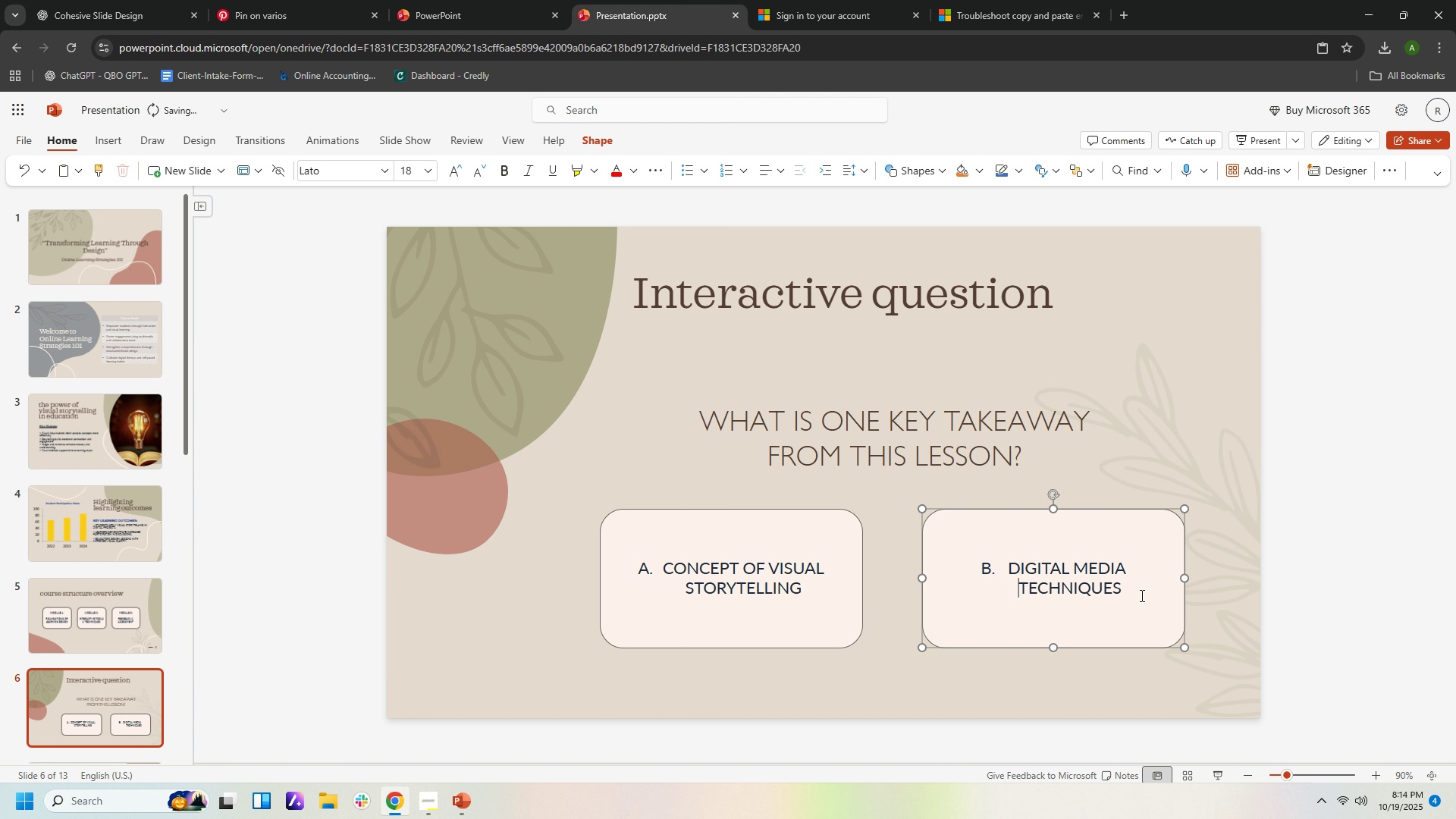 
key(Backspace)
 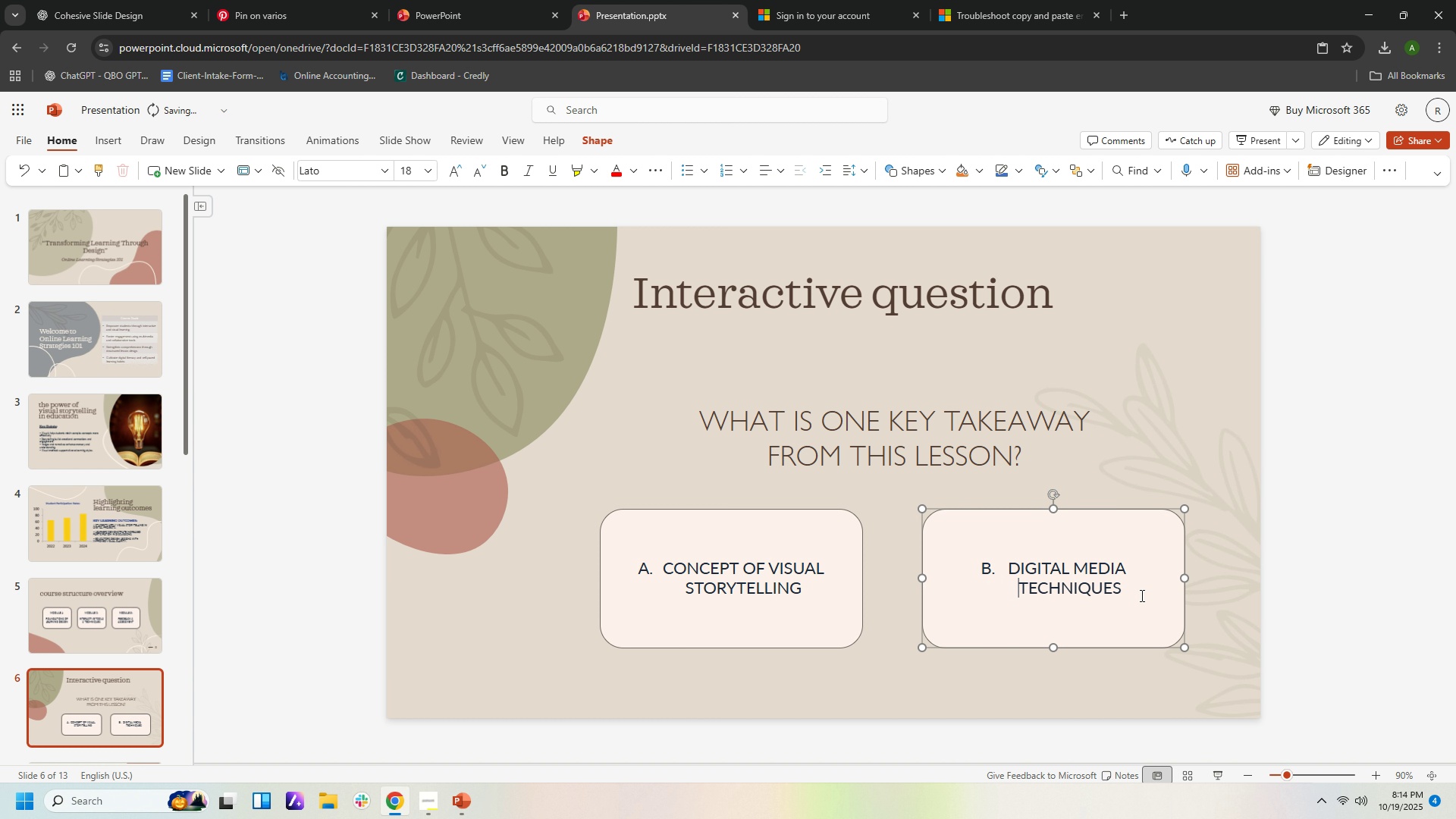 
key(Backspace)
 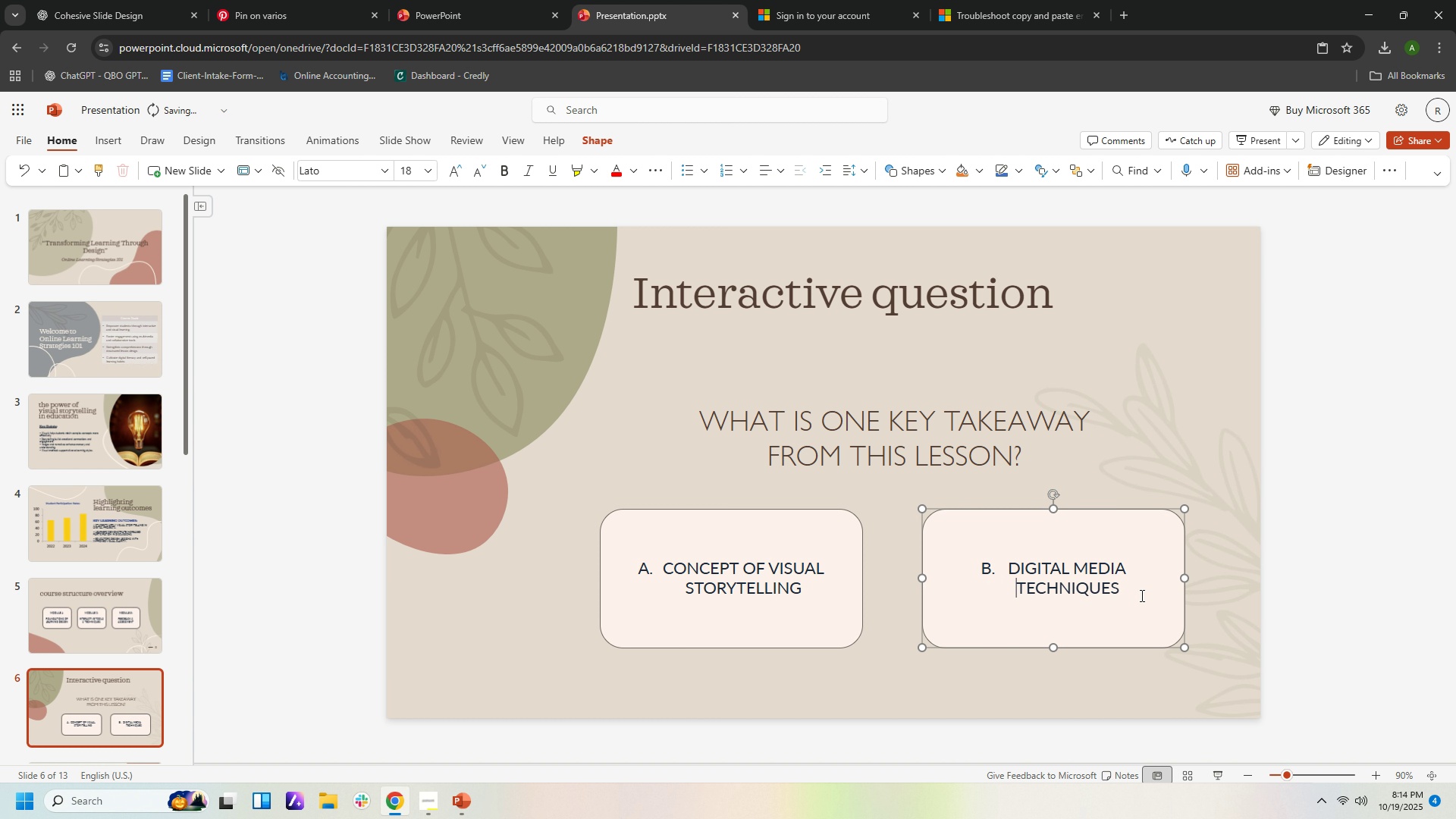 
key(Backspace)
 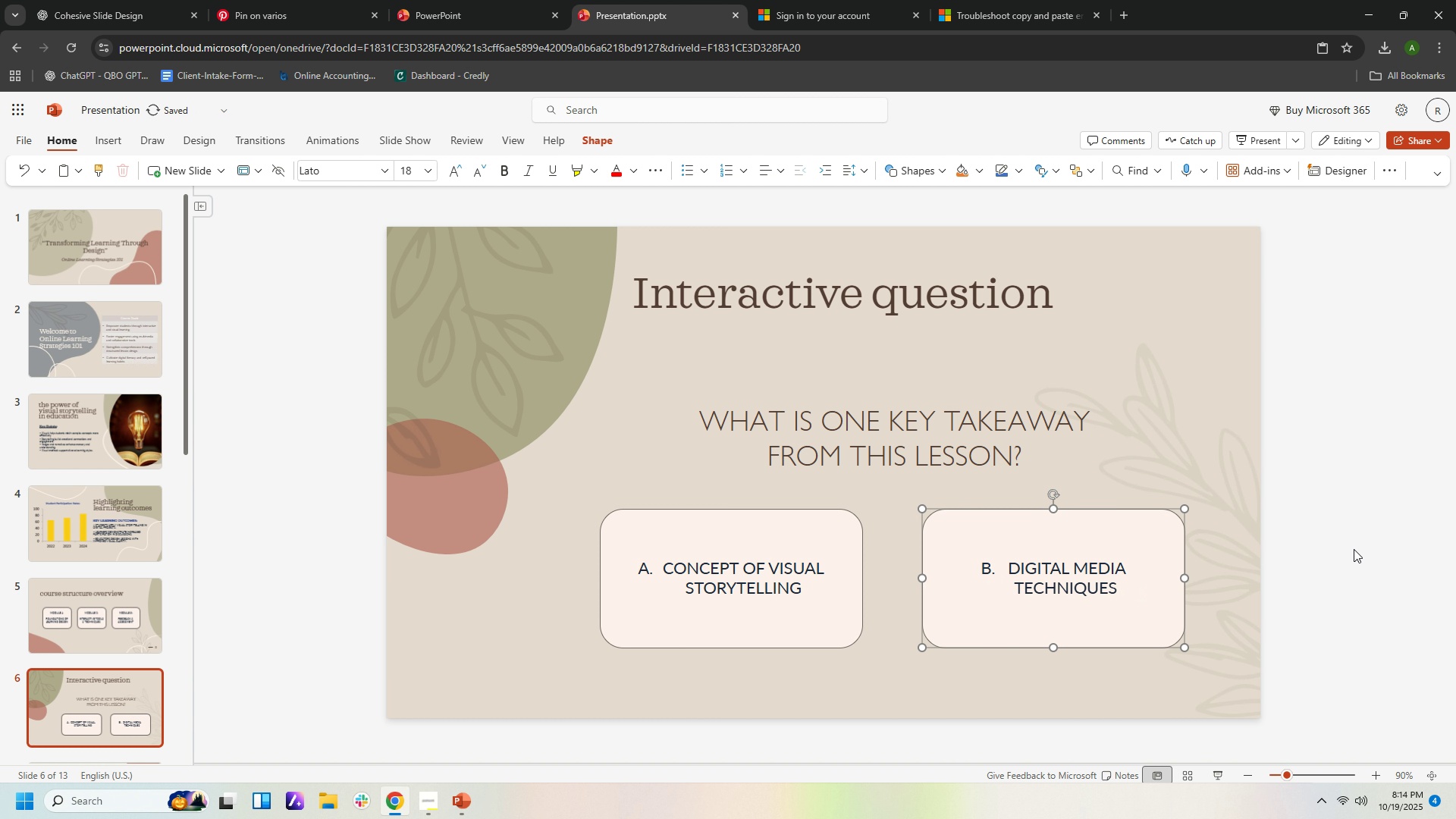 
left_click([1269, 579])
 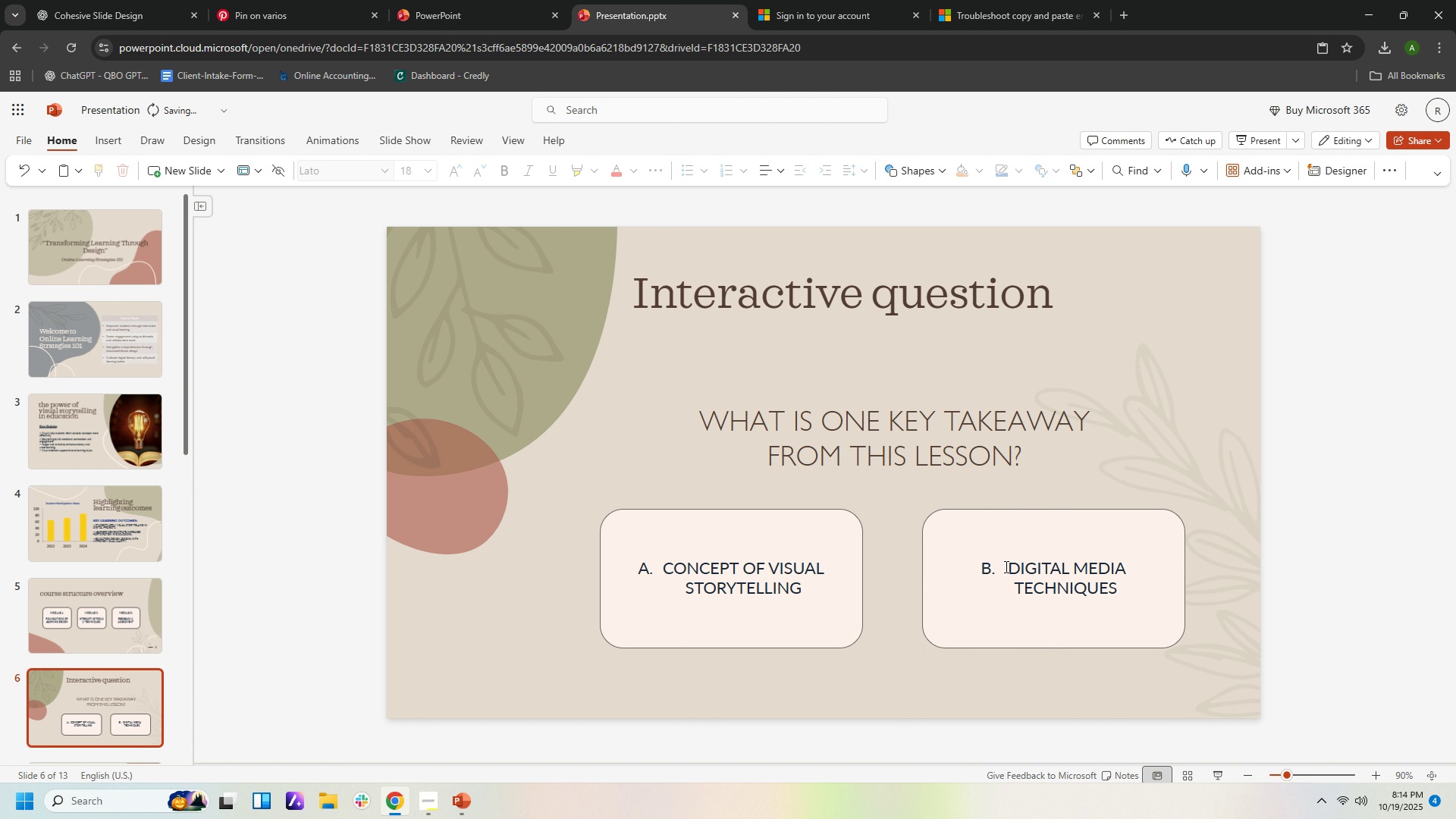 
left_click([1005, 566])
 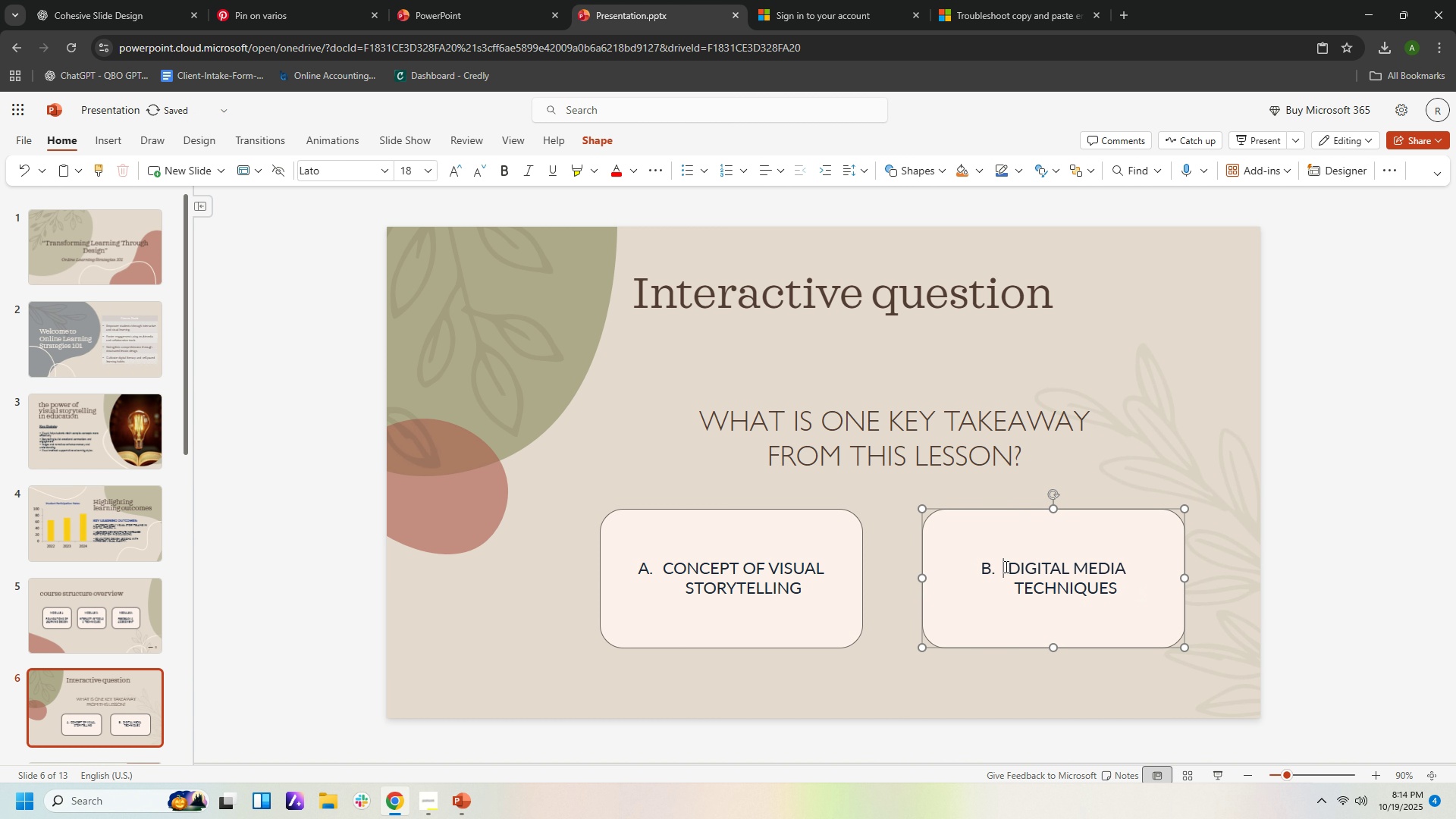 
key(Backspace)
 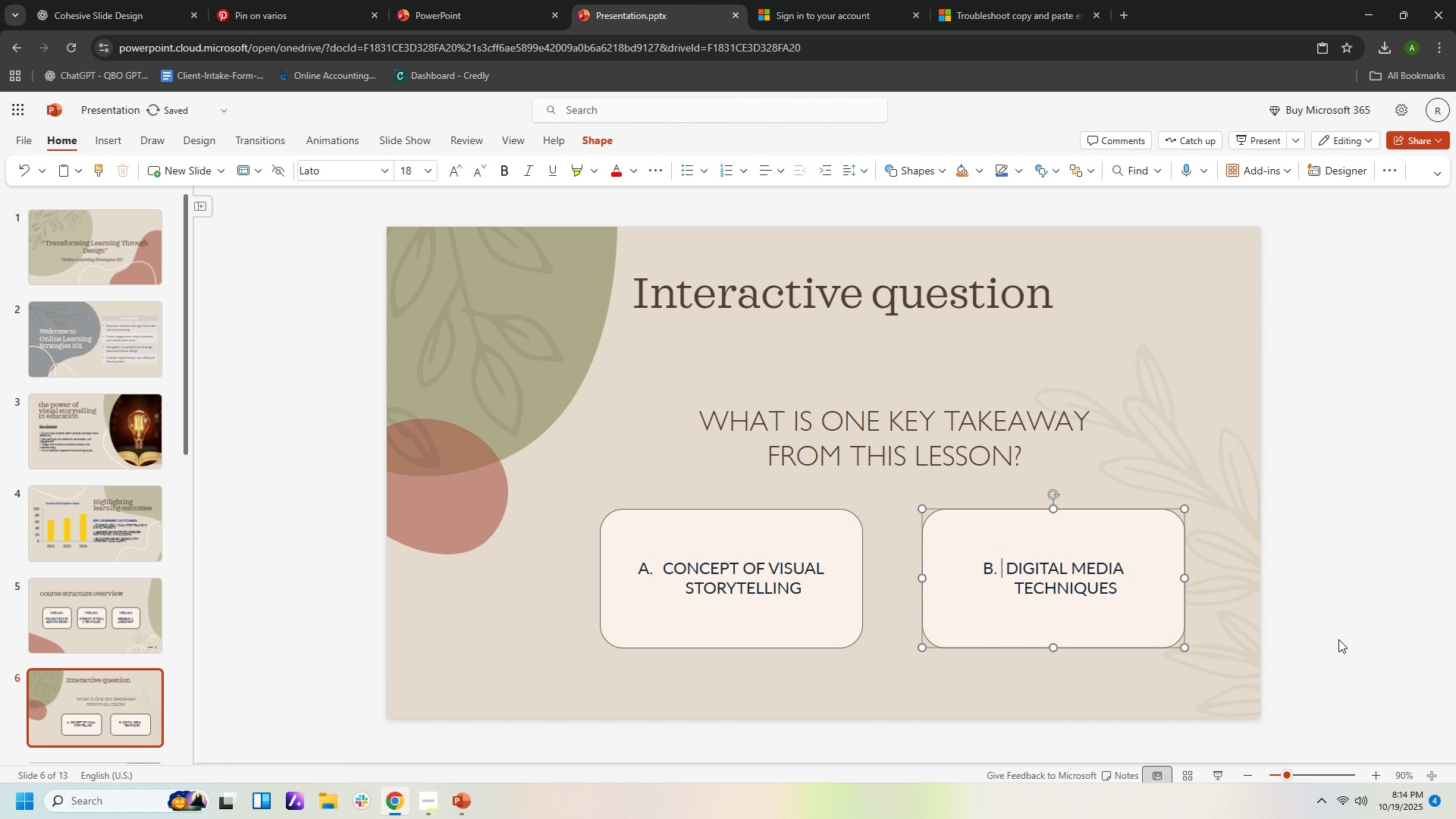 
left_click([1341, 635])
 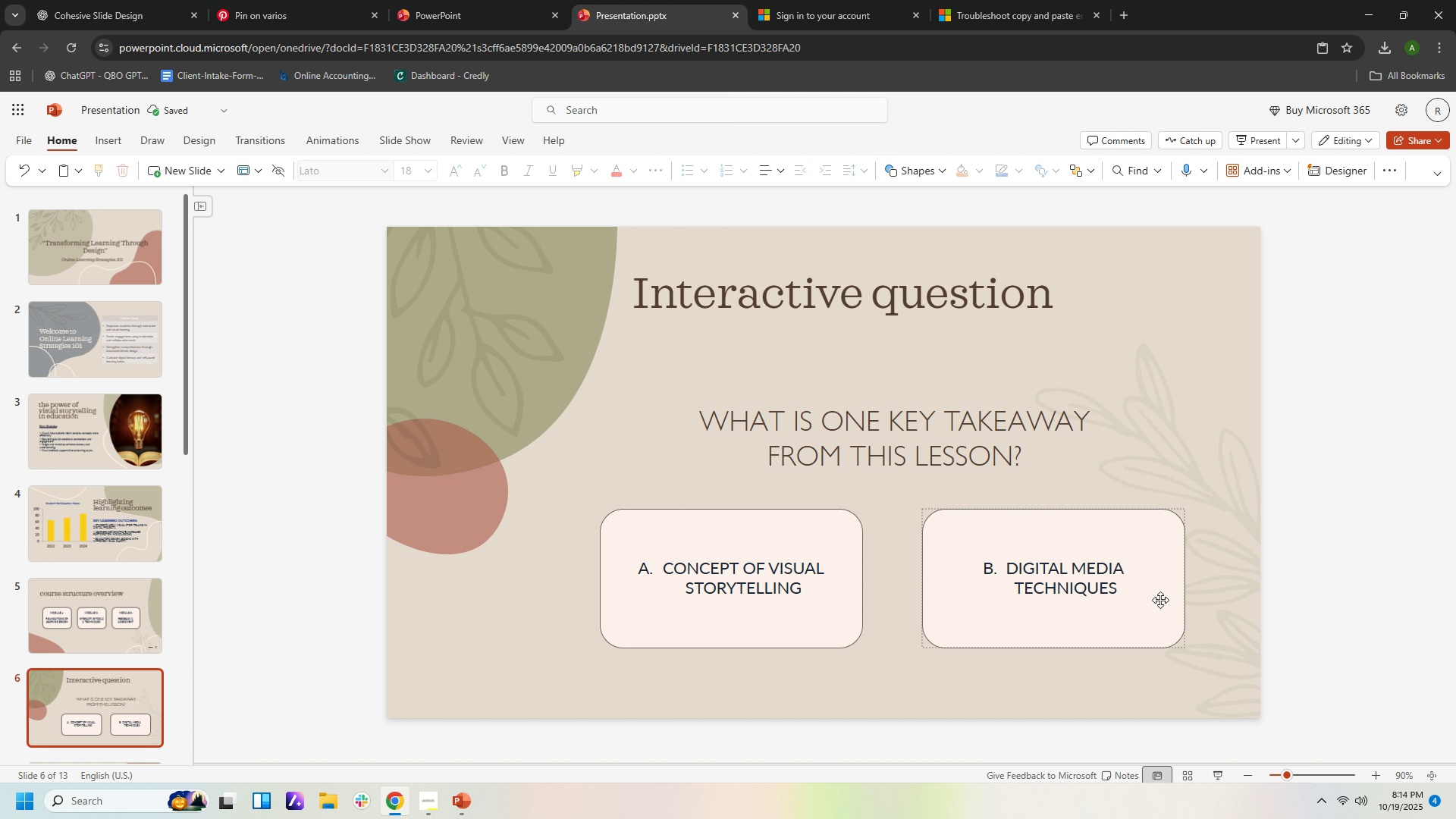 
left_click([1160, 600])
 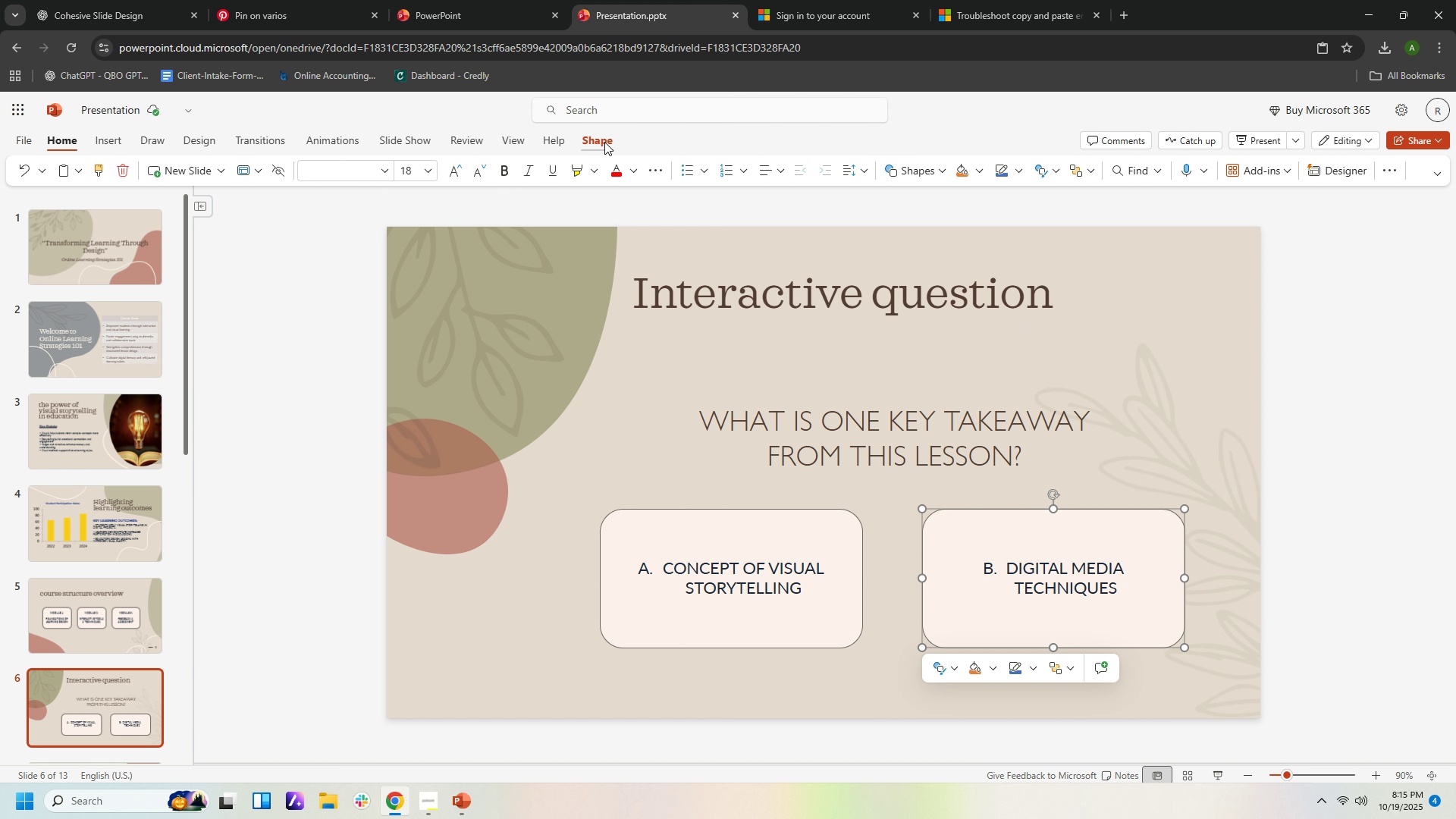 
left_click([601, 139])
 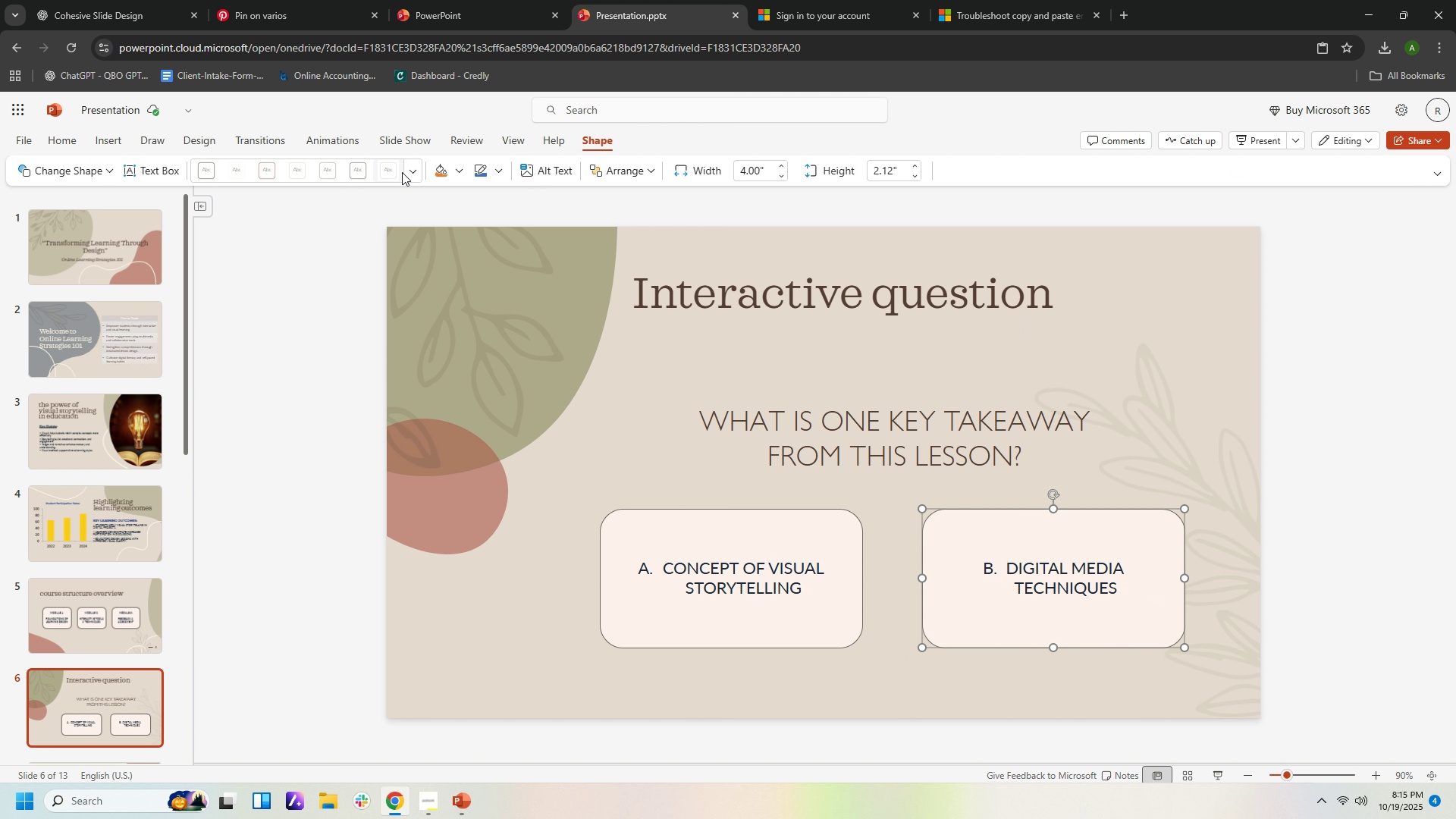 
double_click([416, 171])
 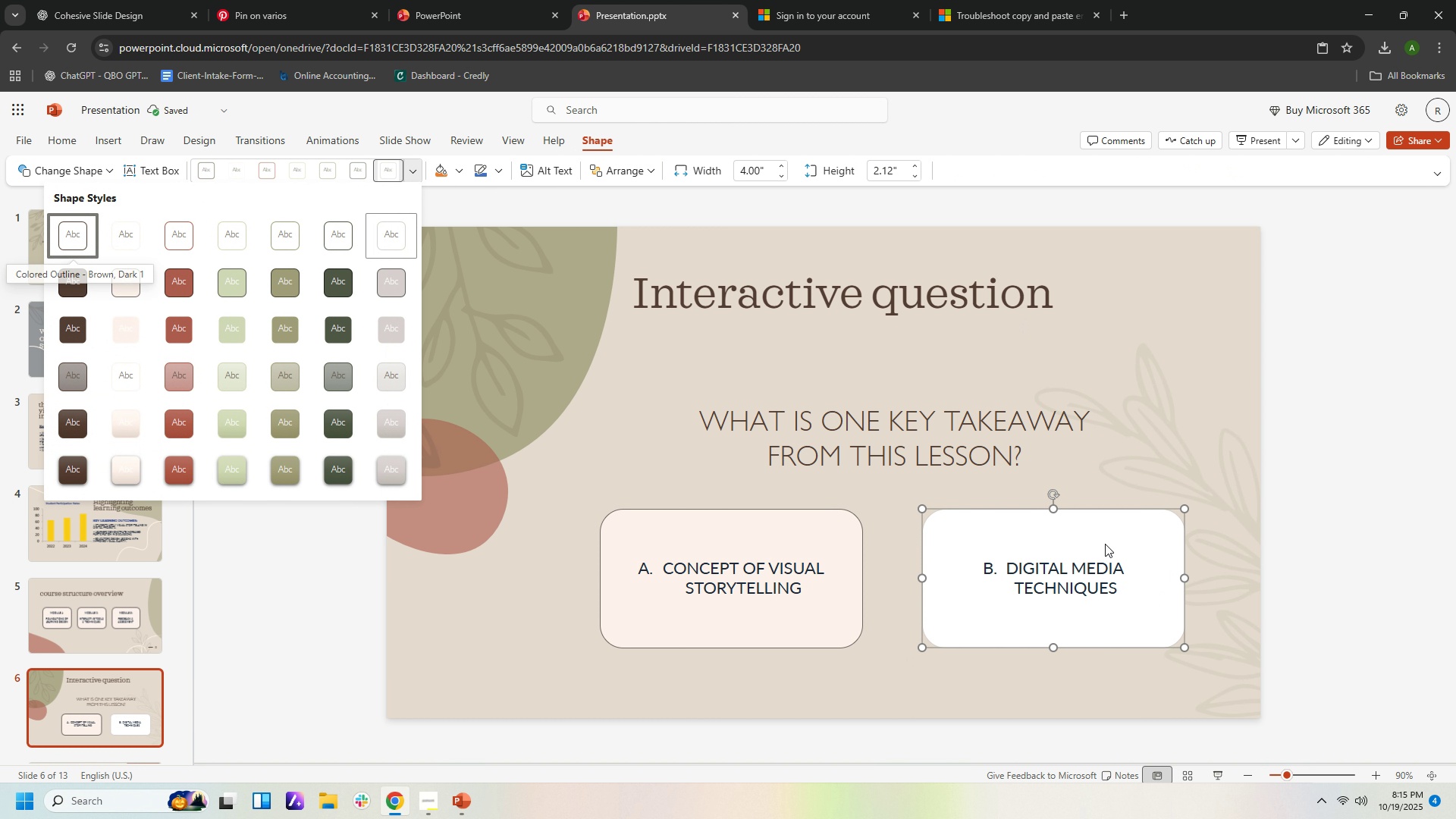 
left_click([1104, 543])
 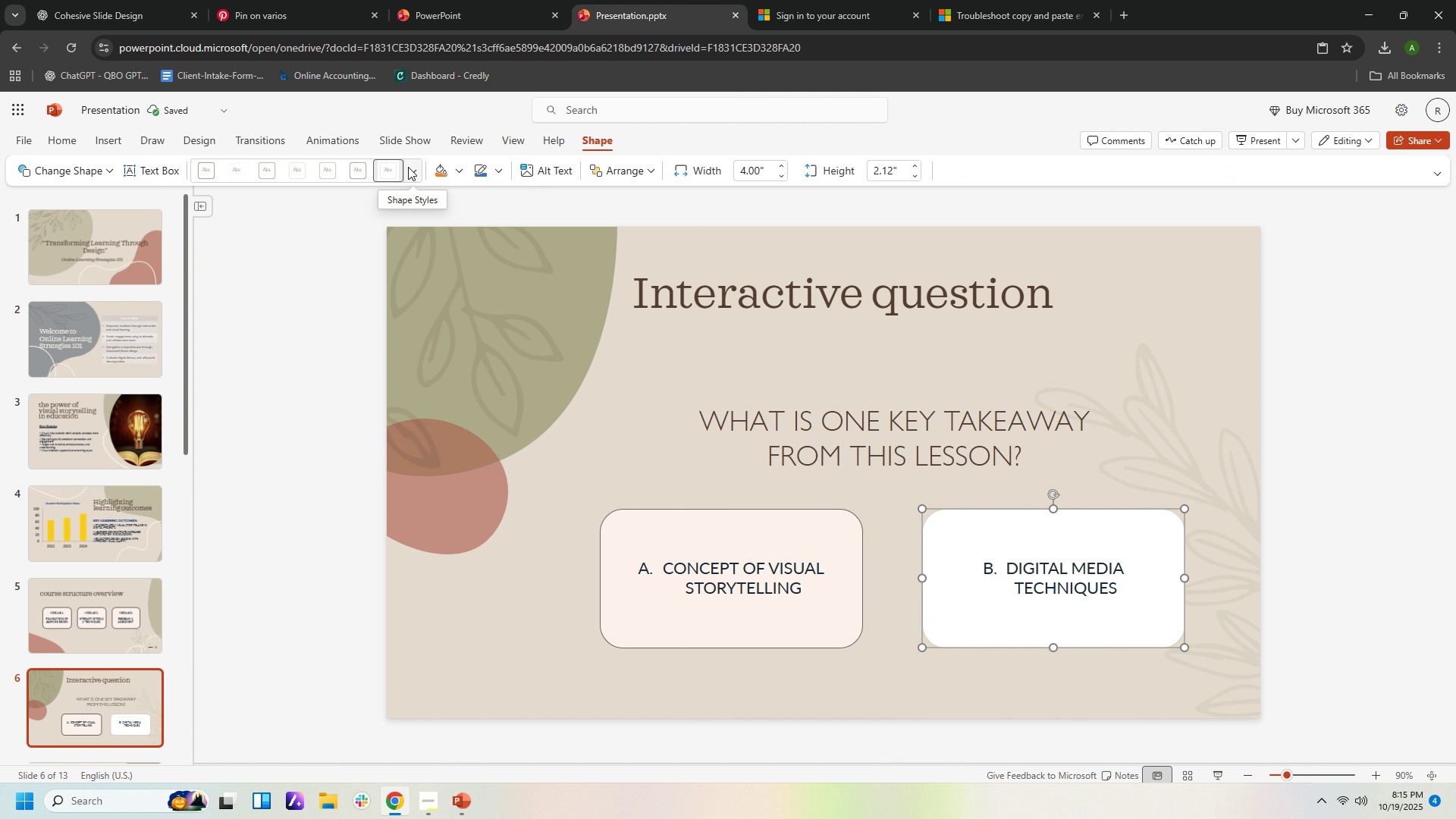 
left_click([408, 167])
 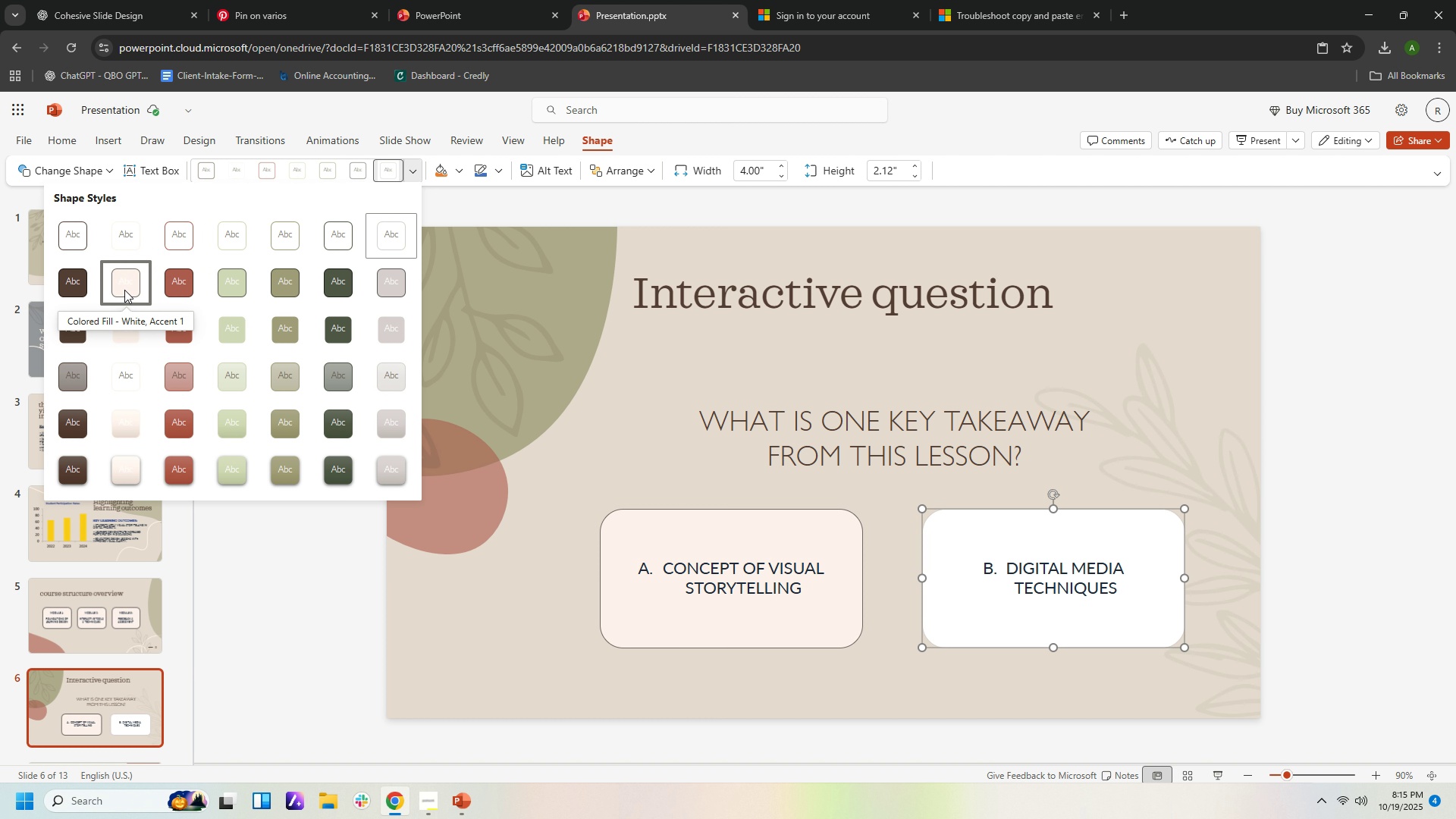 
mouse_move([257, 293])
 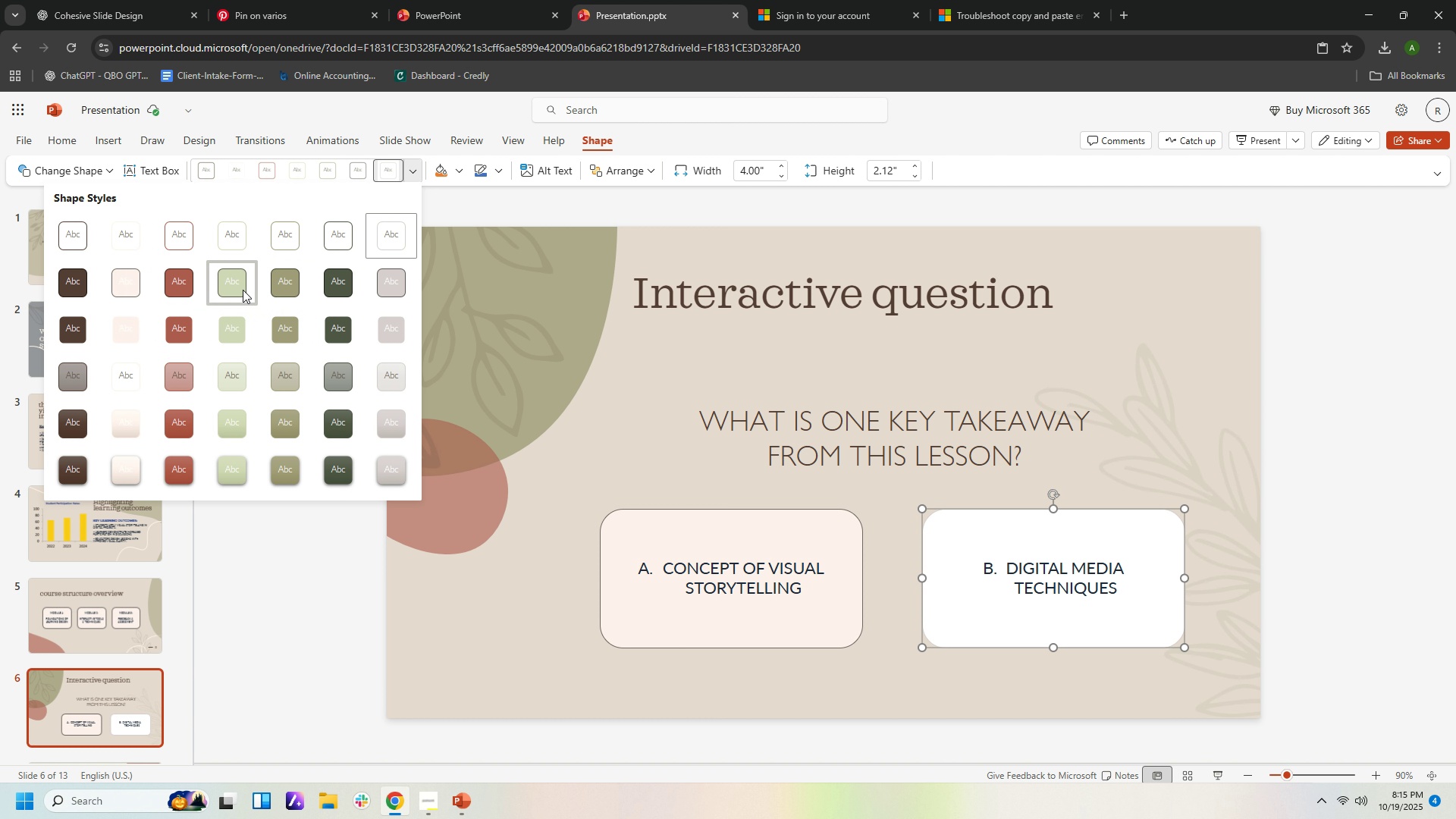 
left_click([243, 290])
 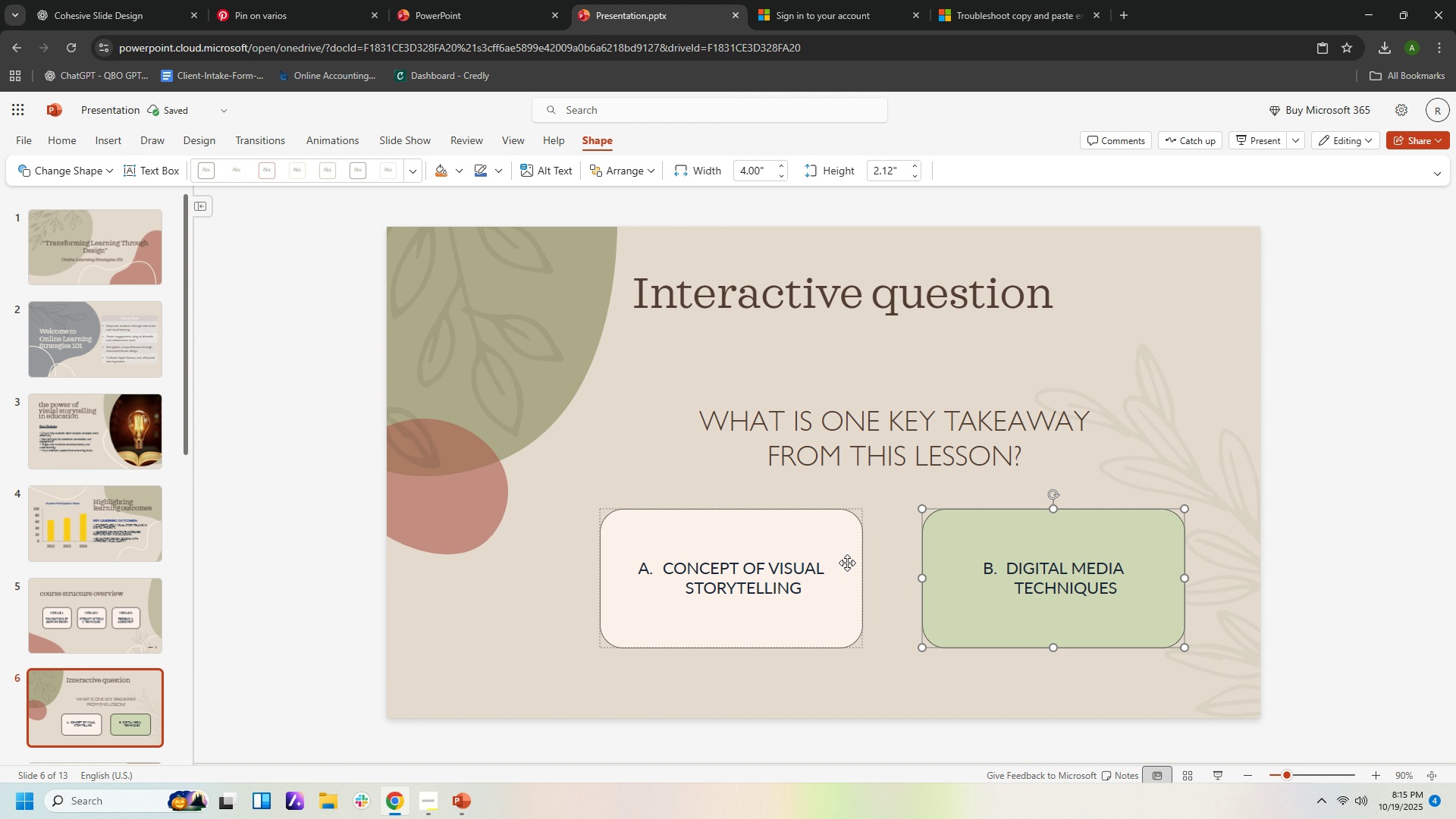 
left_click([844, 563])
 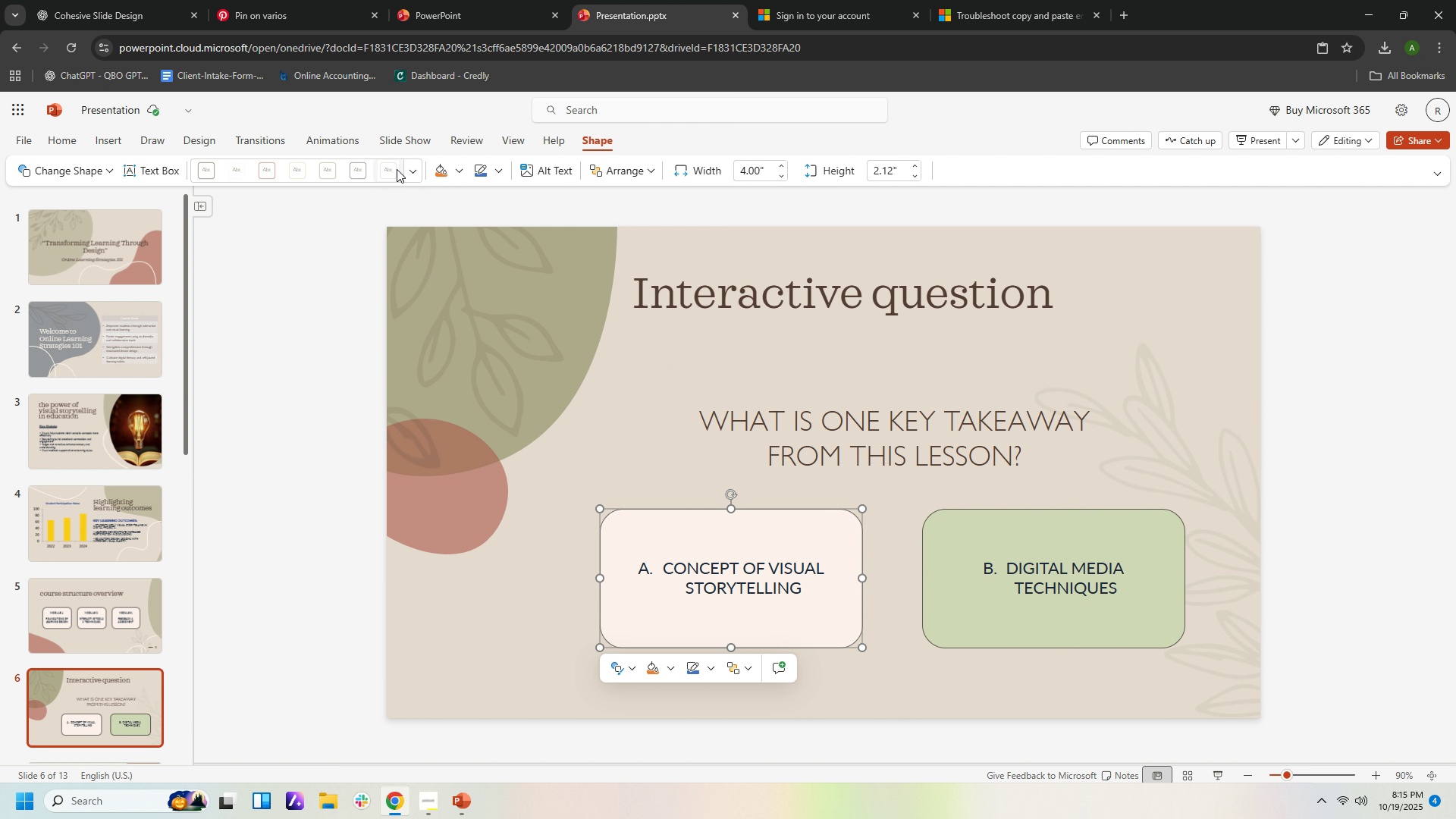 
left_click([415, 174])
 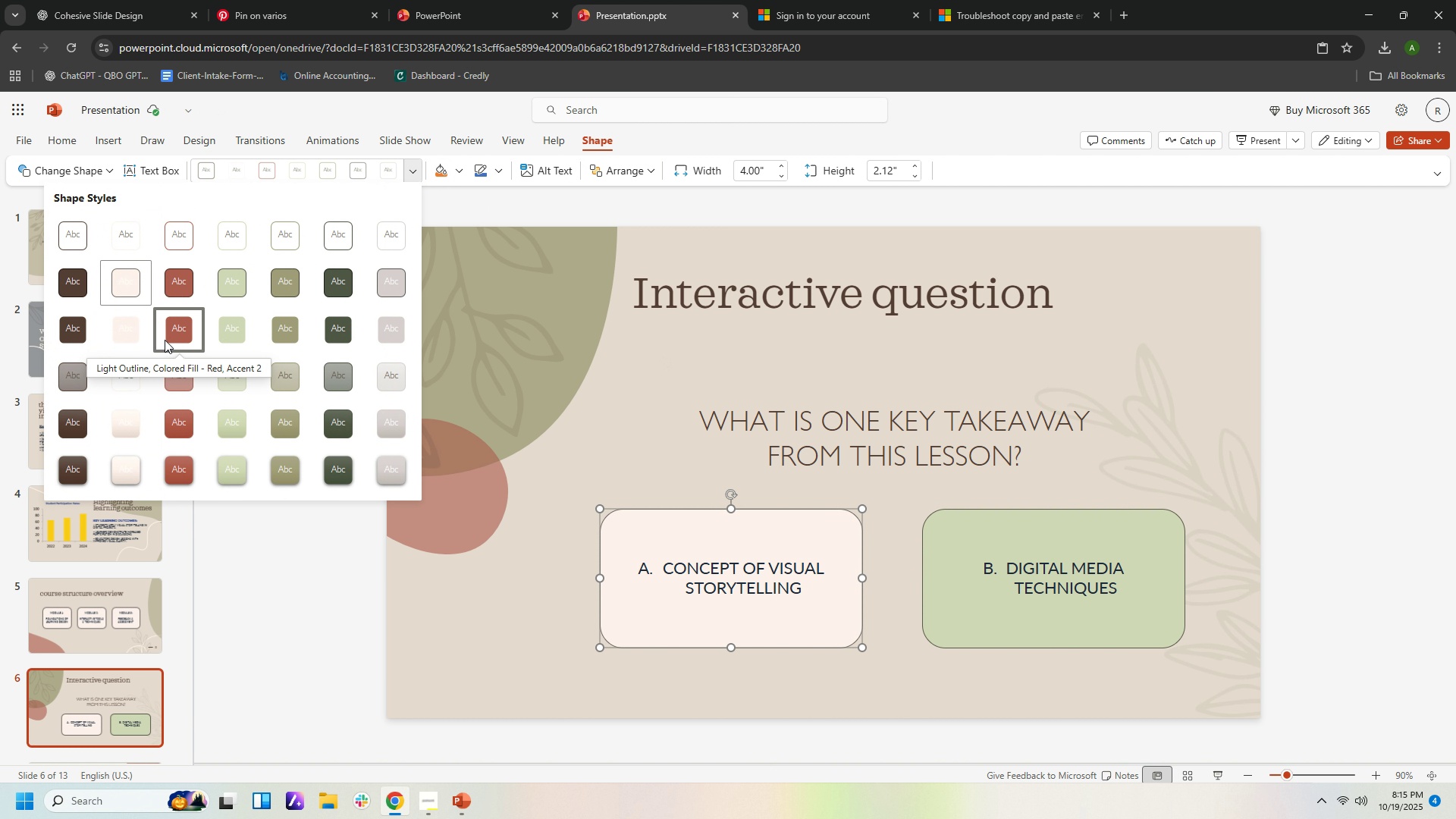 
left_click([165, 338])
 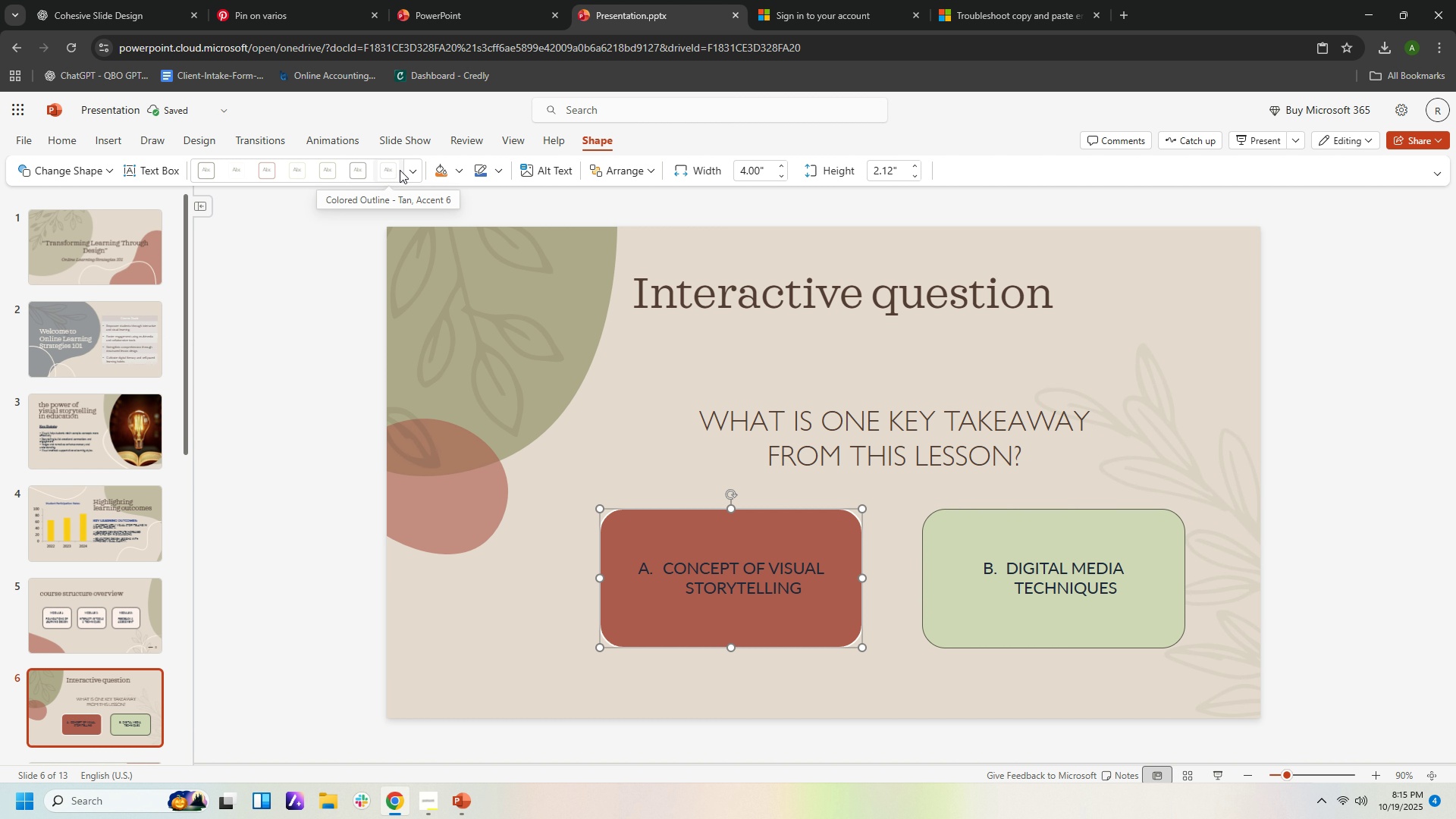 
left_click([410, 172])
 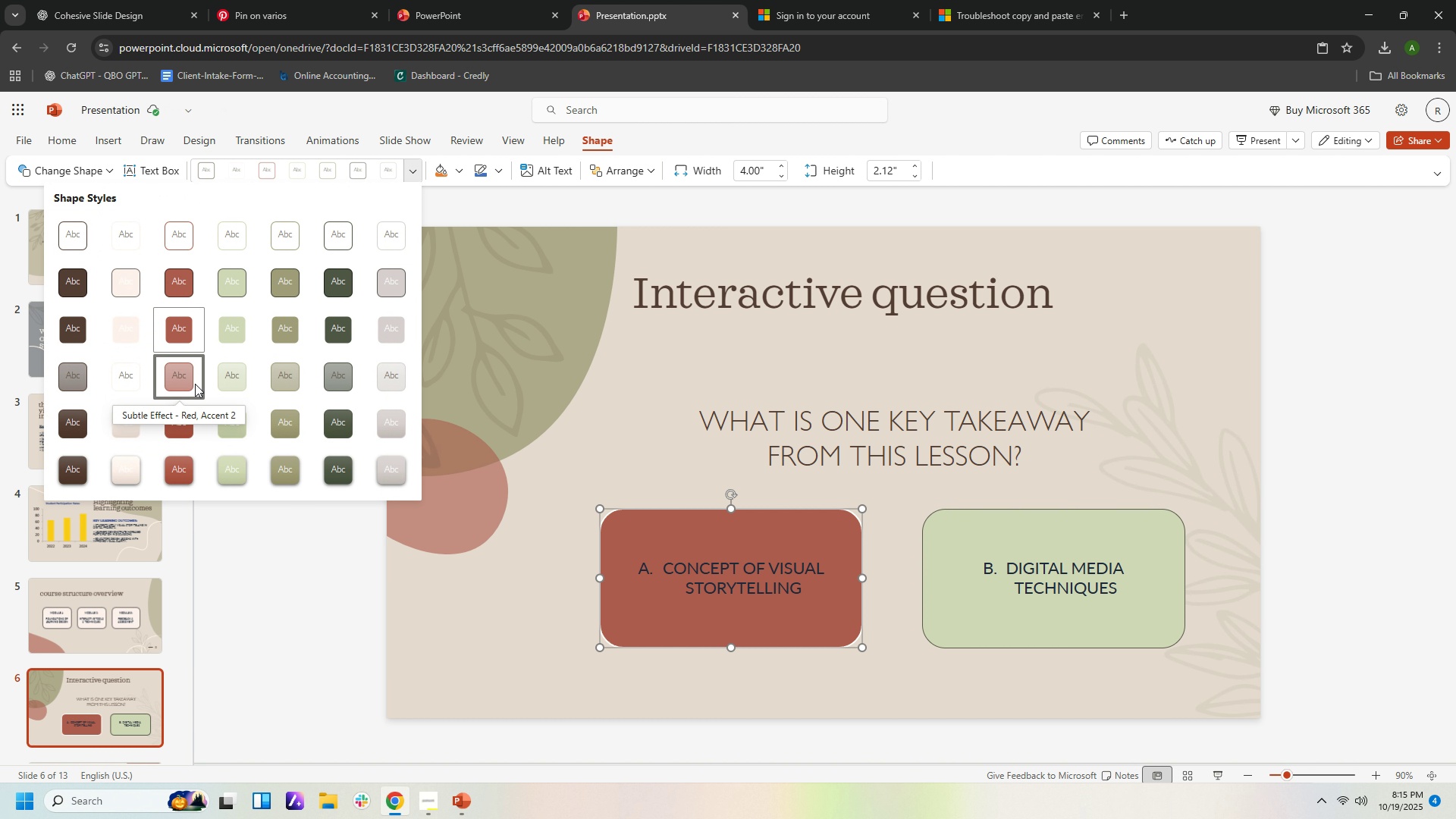 
left_click([187, 380])
 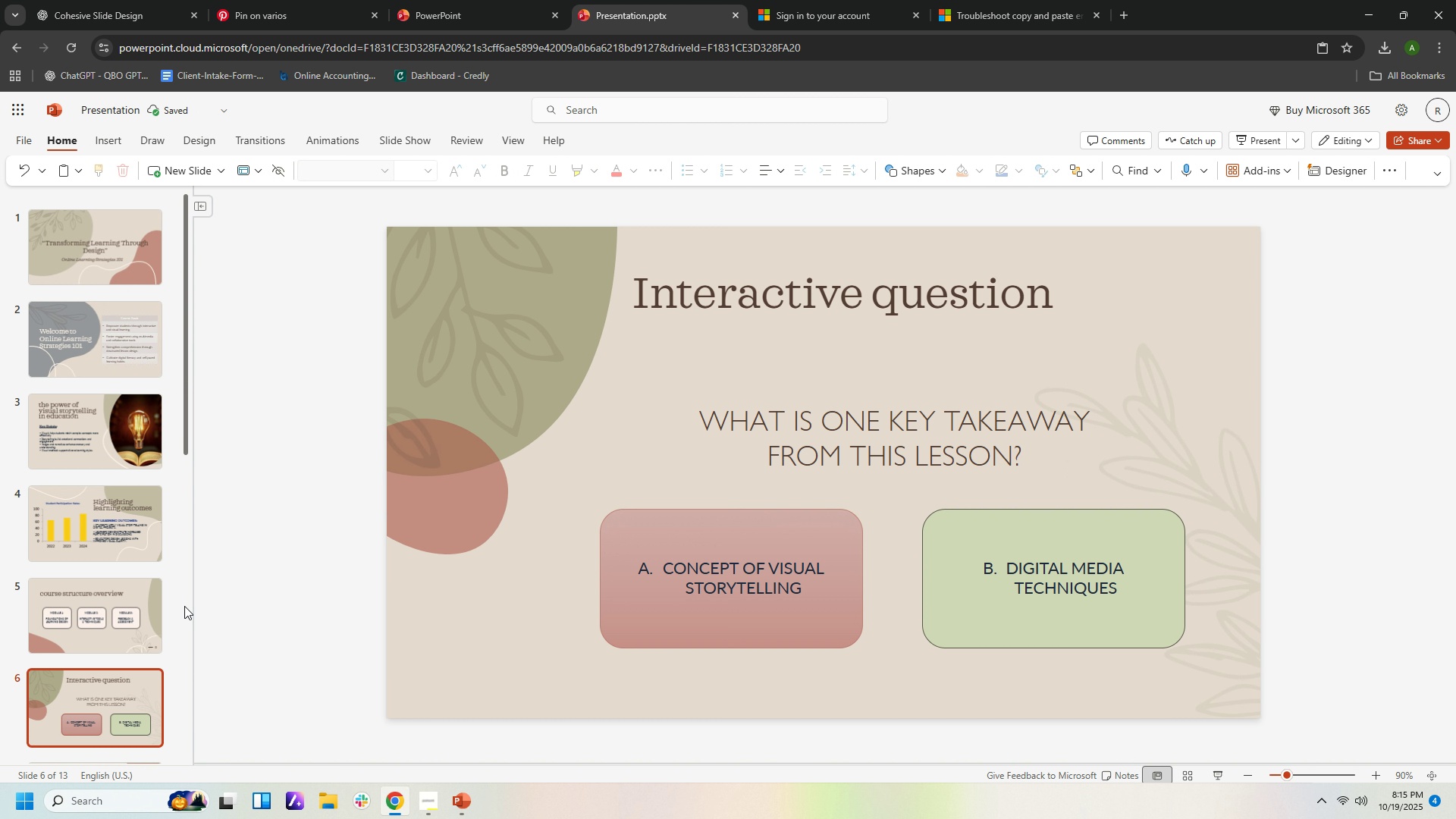 
scroll: coordinate [191, 615], scroll_direction: down, amount: 2.0
 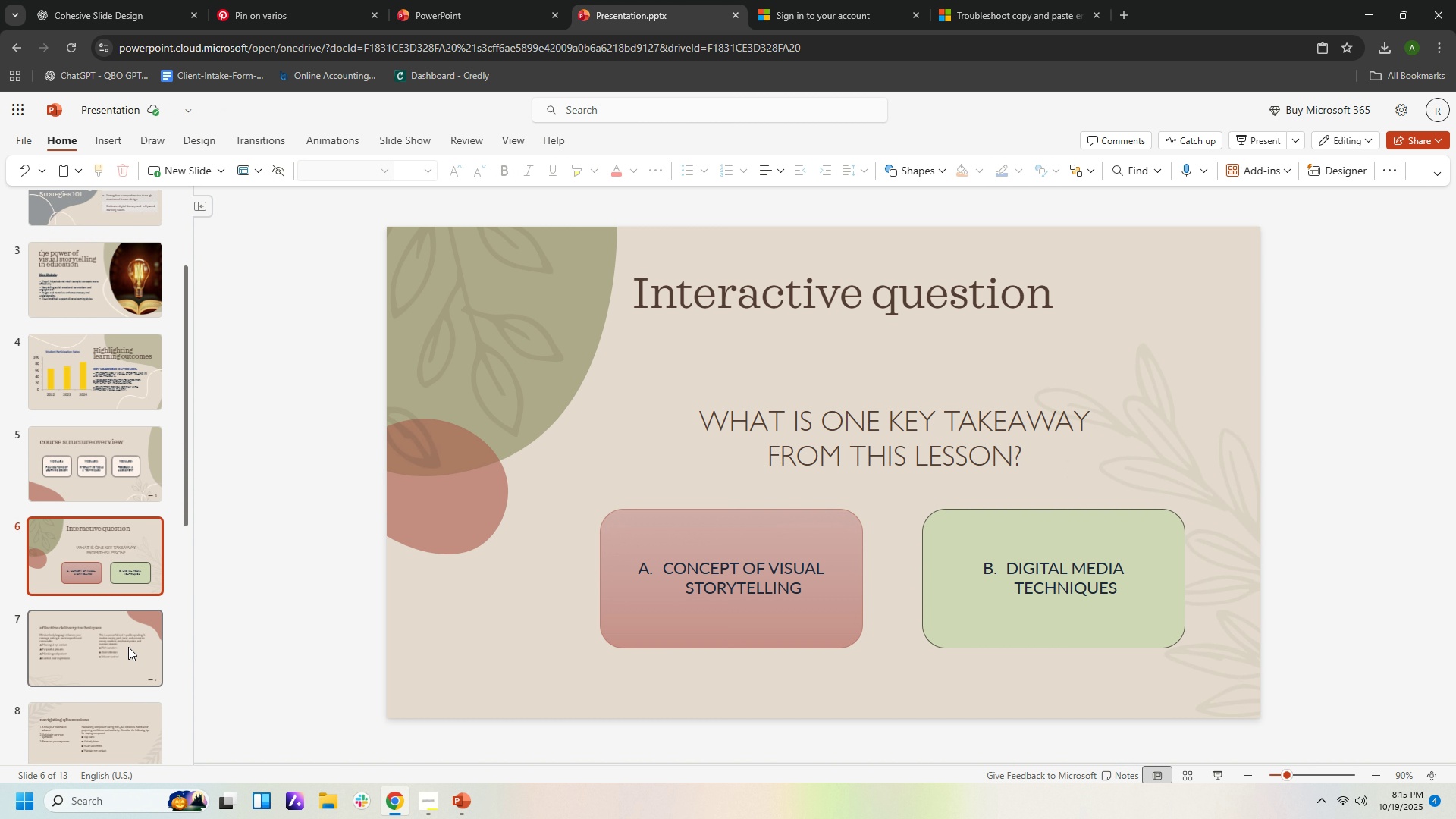 
left_click([128, 647])
 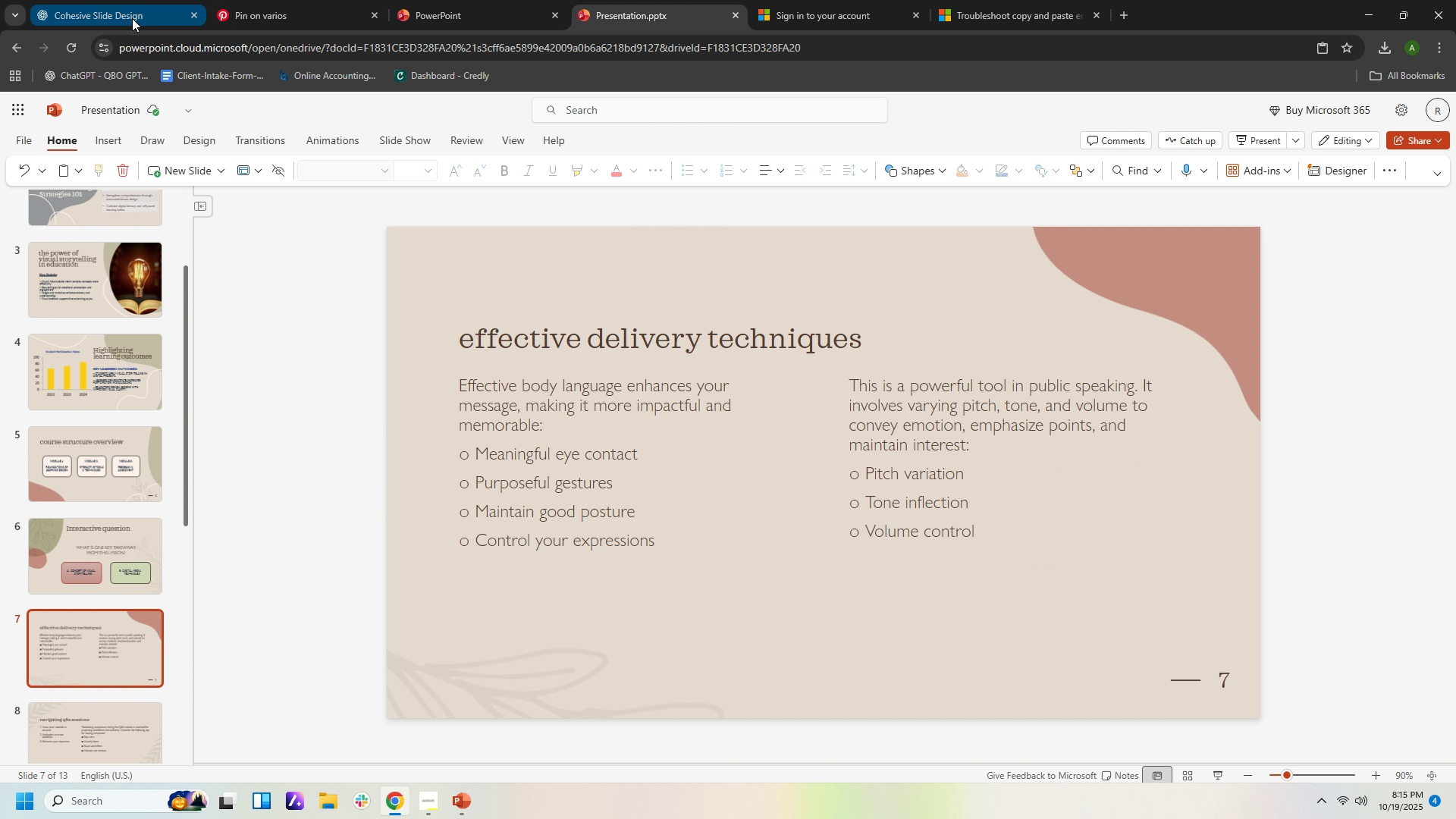 
left_click([132, 18])
 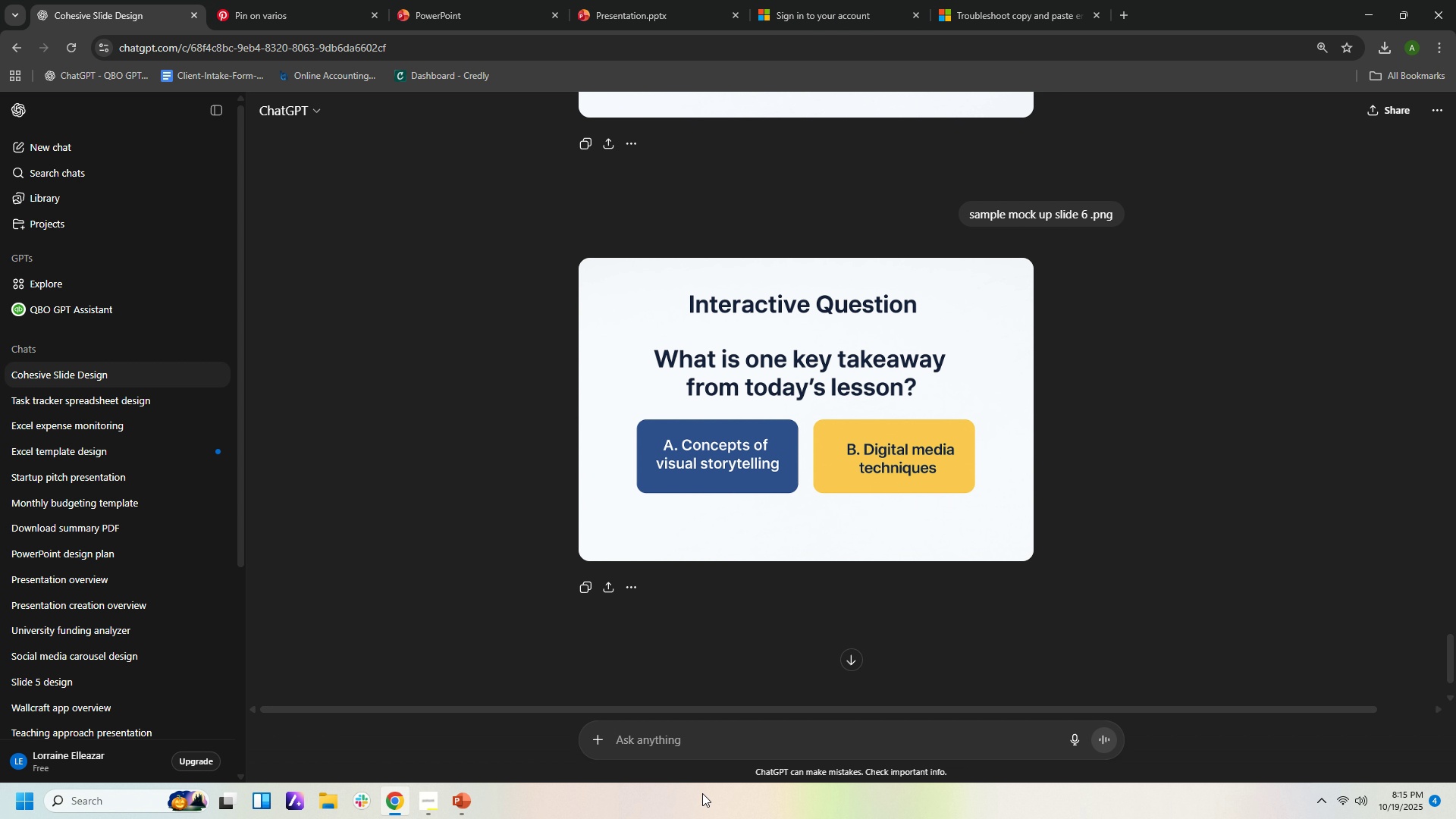 
left_click([431, 801])
 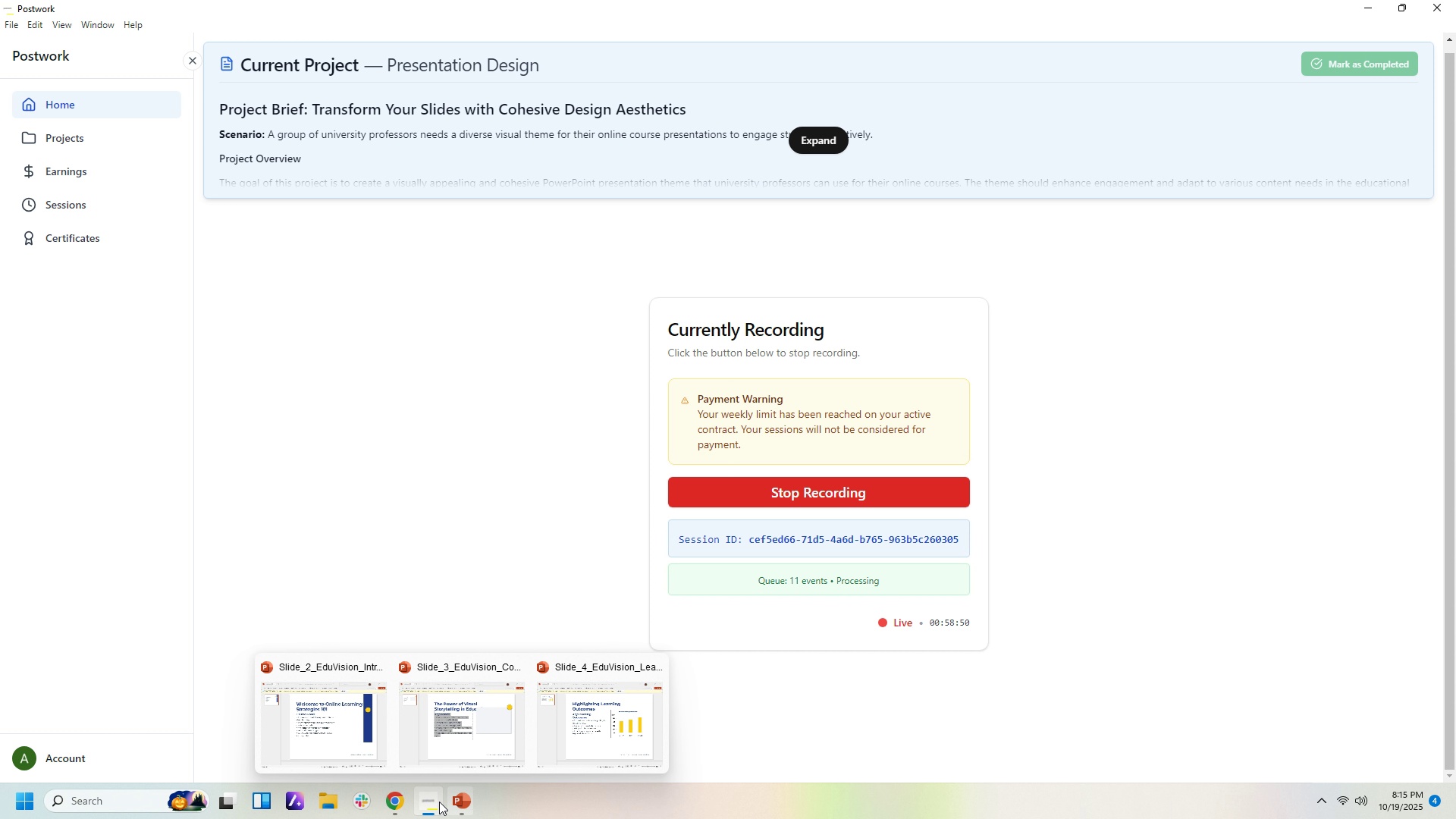 
left_click([391, 807])
 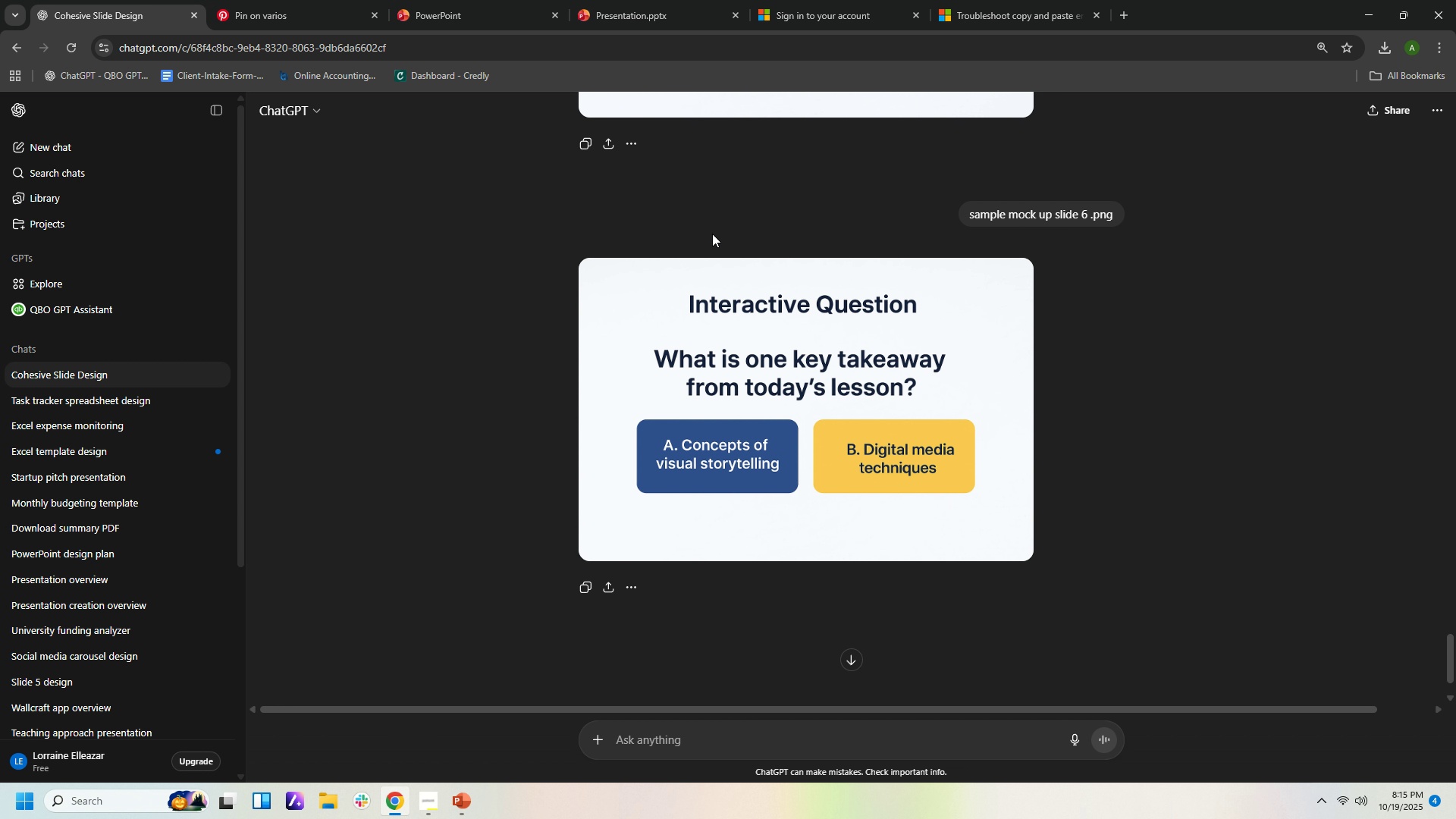 
scroll: coordinate [476, 522], scroll_direction: down, amount: 12.0
 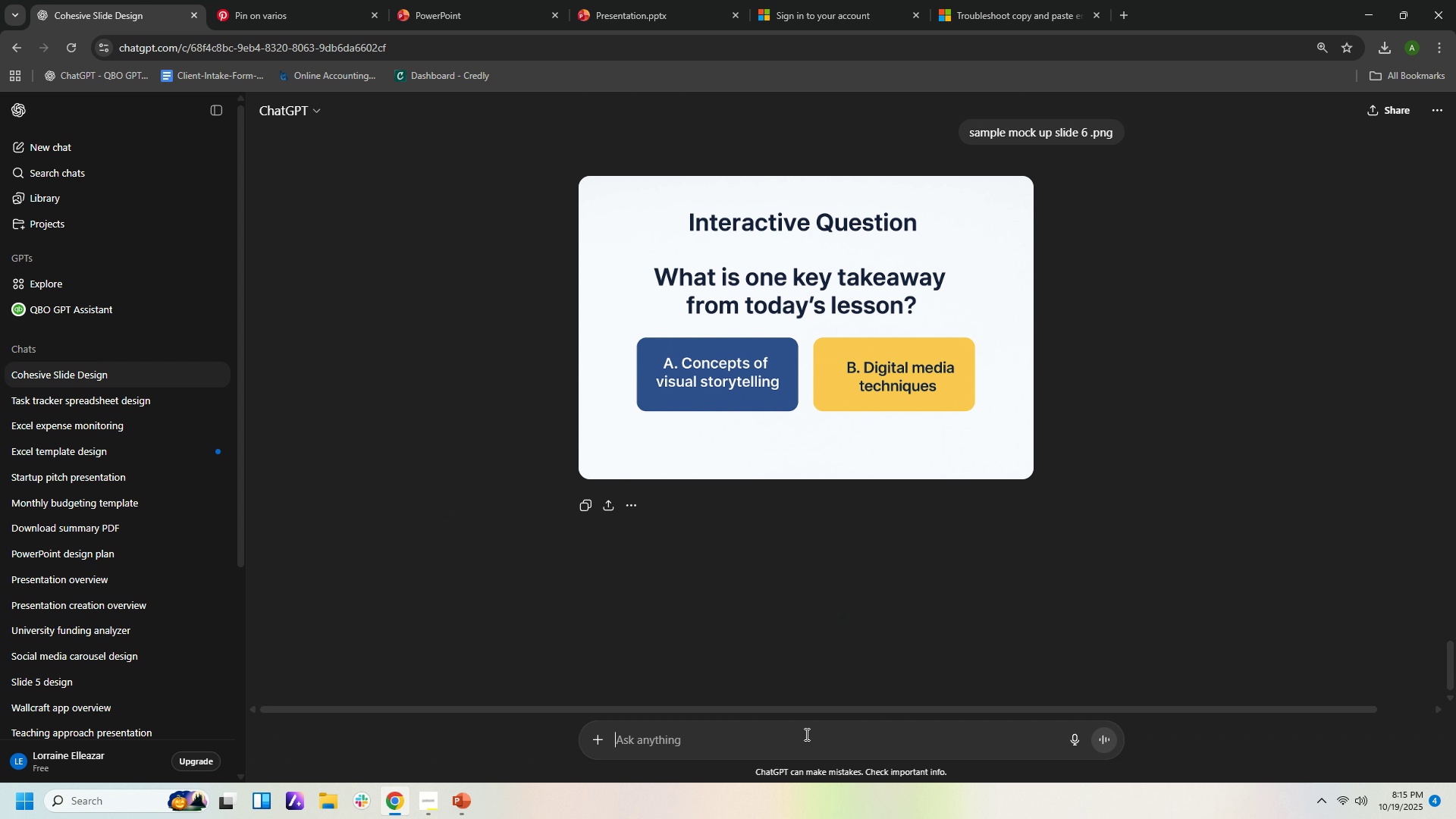 
left_click([802, 740])
 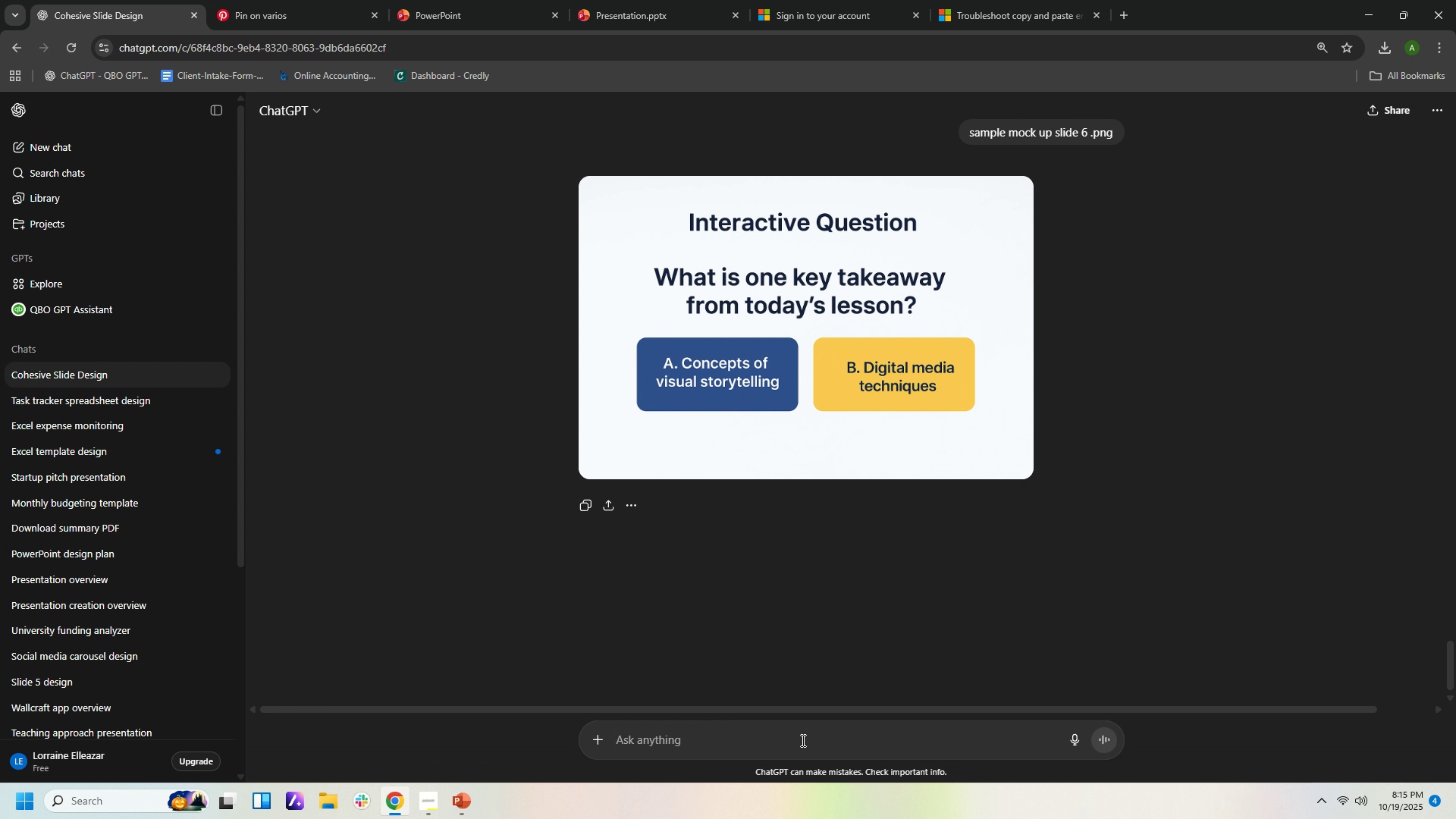 
type(sample mock up slide 7 .png)
 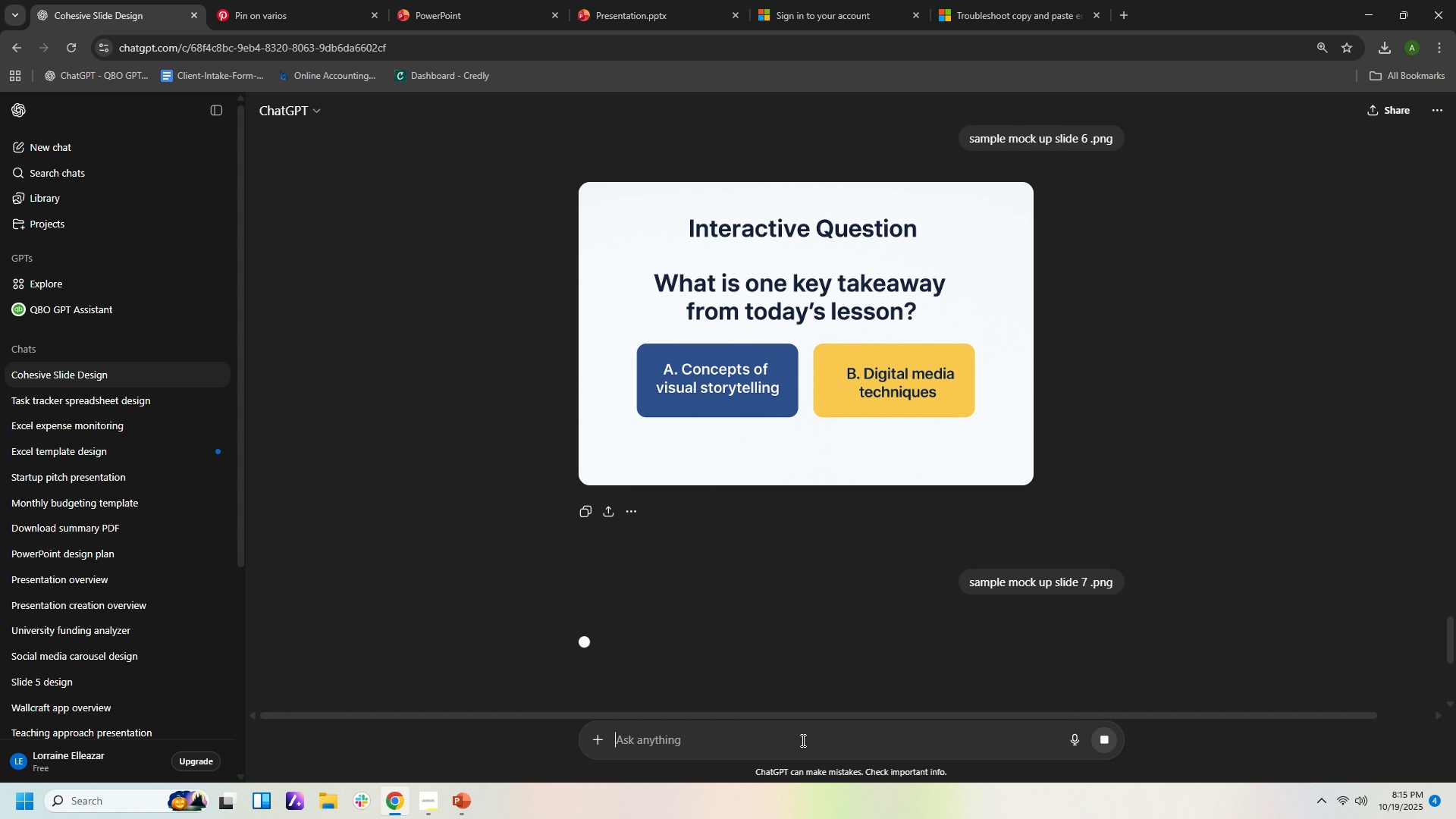 
key(Enter)
 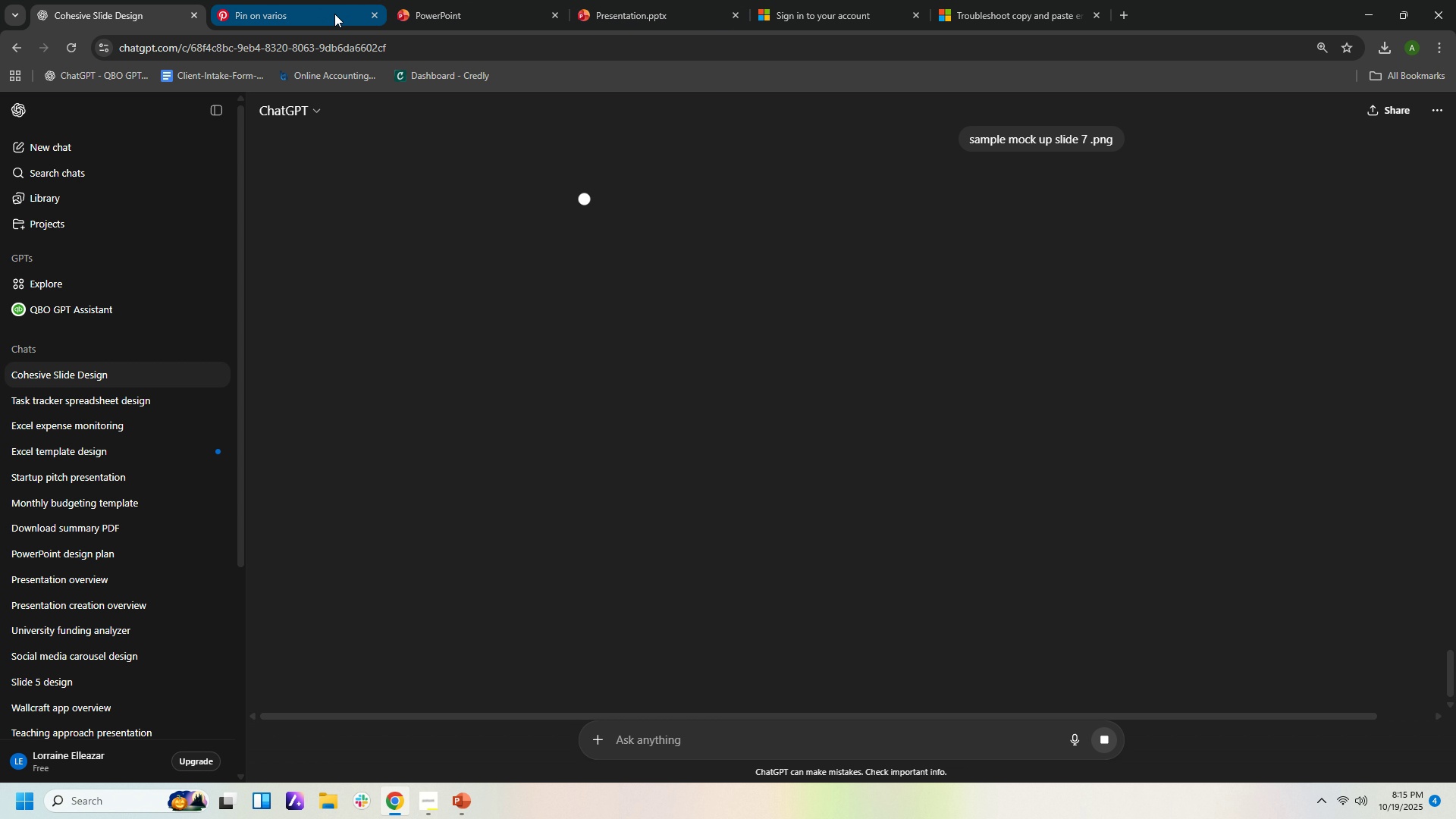 
wait(5.43)
 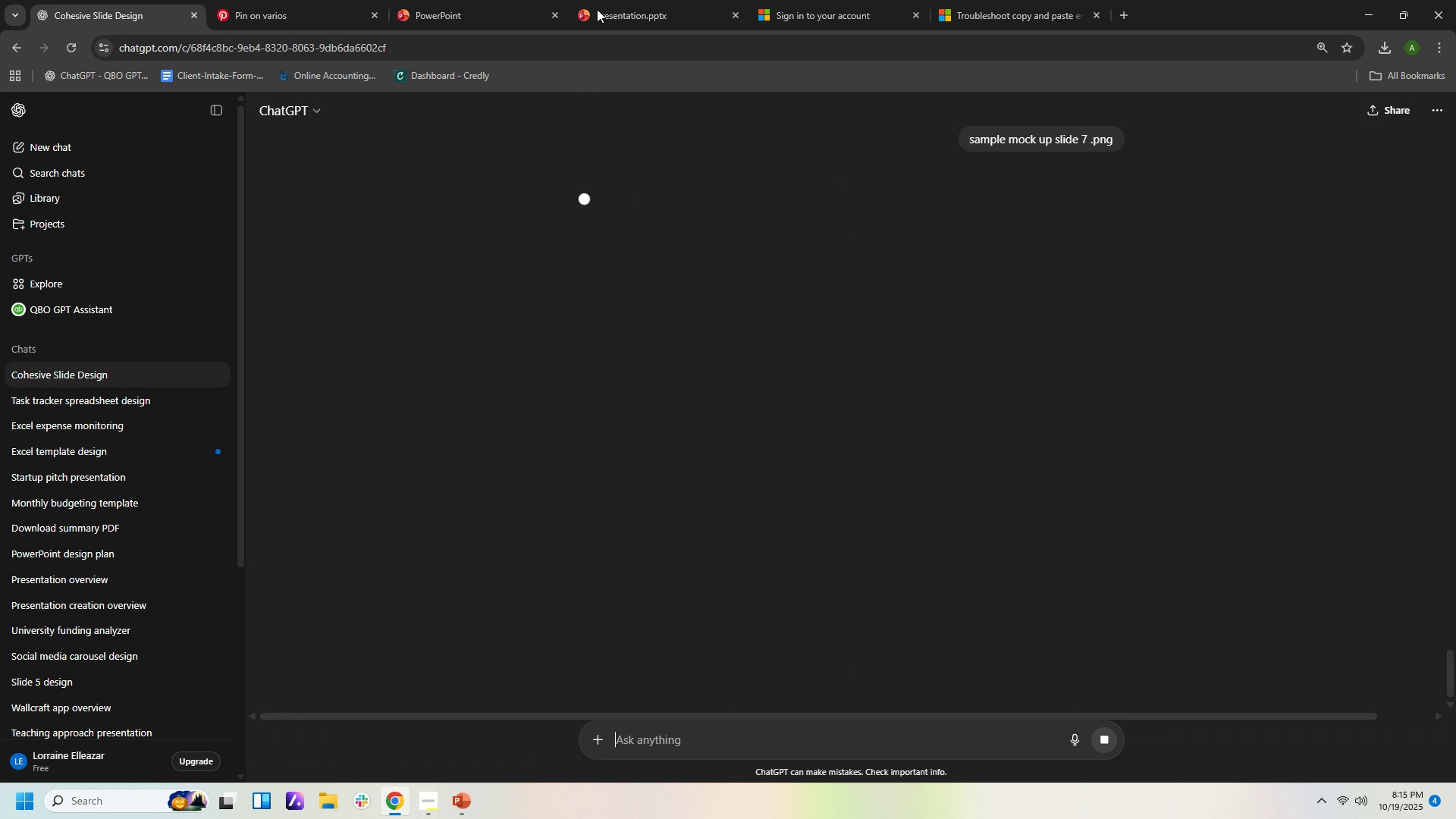 
scroll: coordinate [914, 231], scroll_direction: up, amount: 75.0
 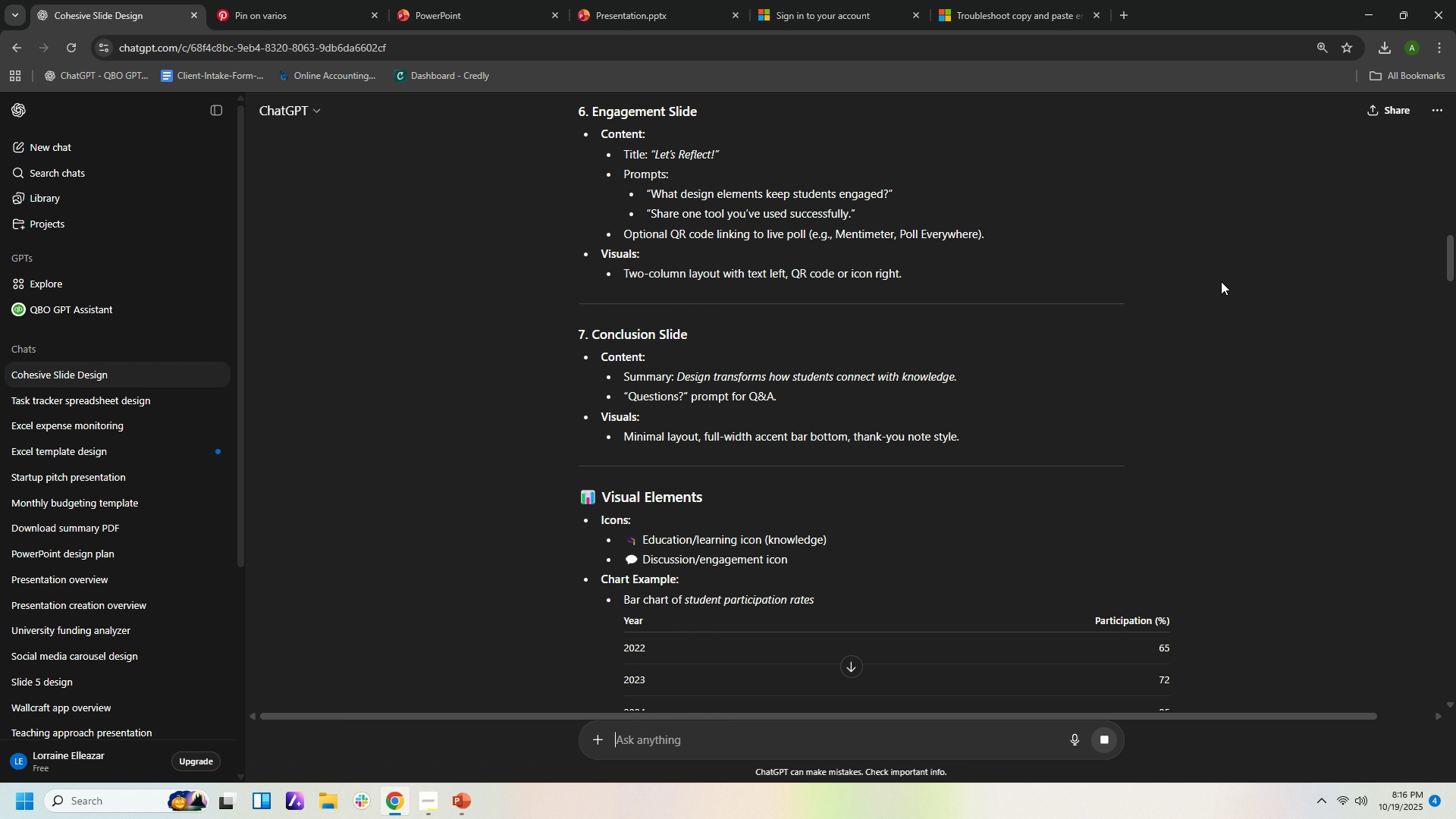 
wait(12.76)
 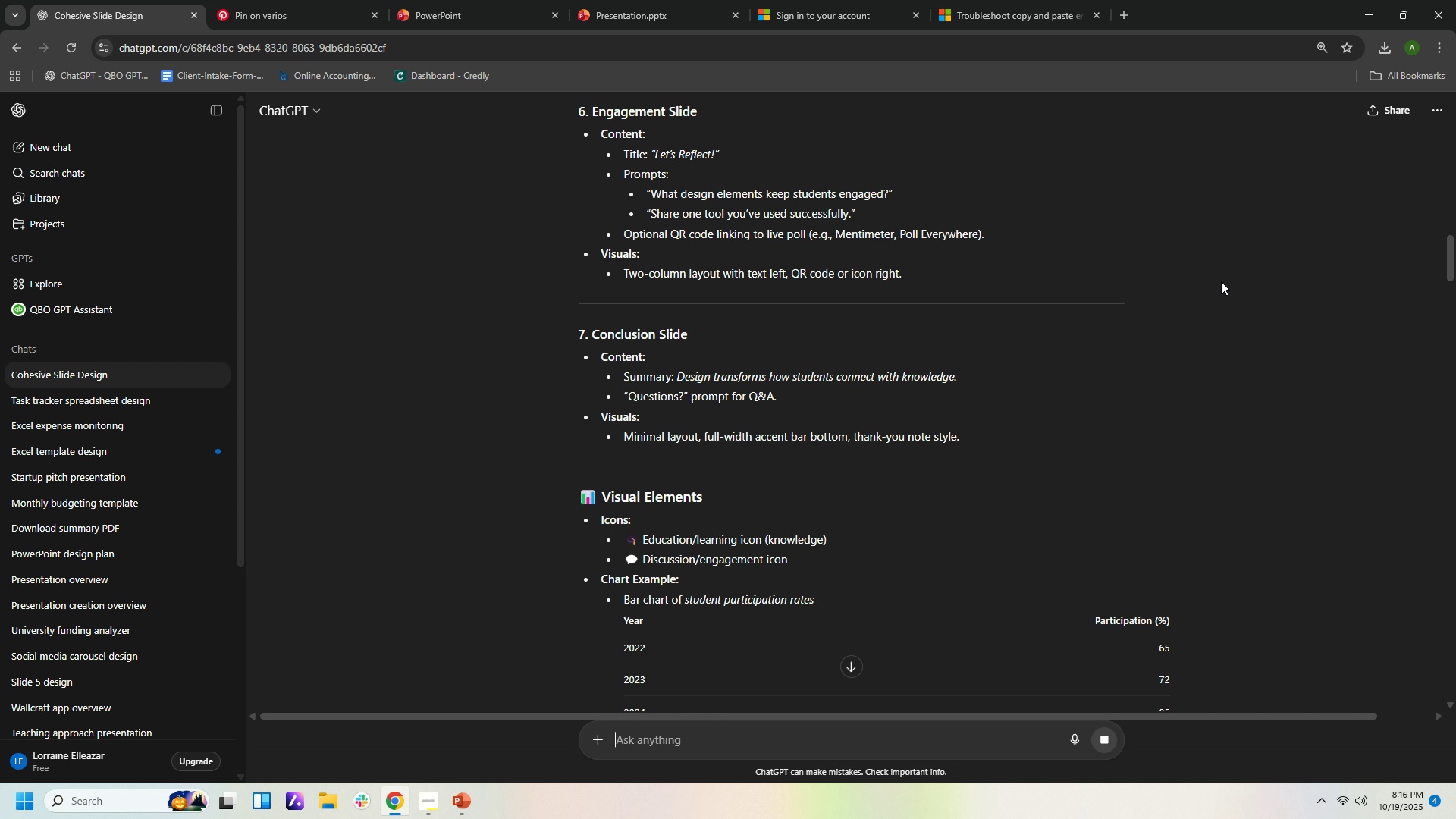 
left_click([821, 14])
 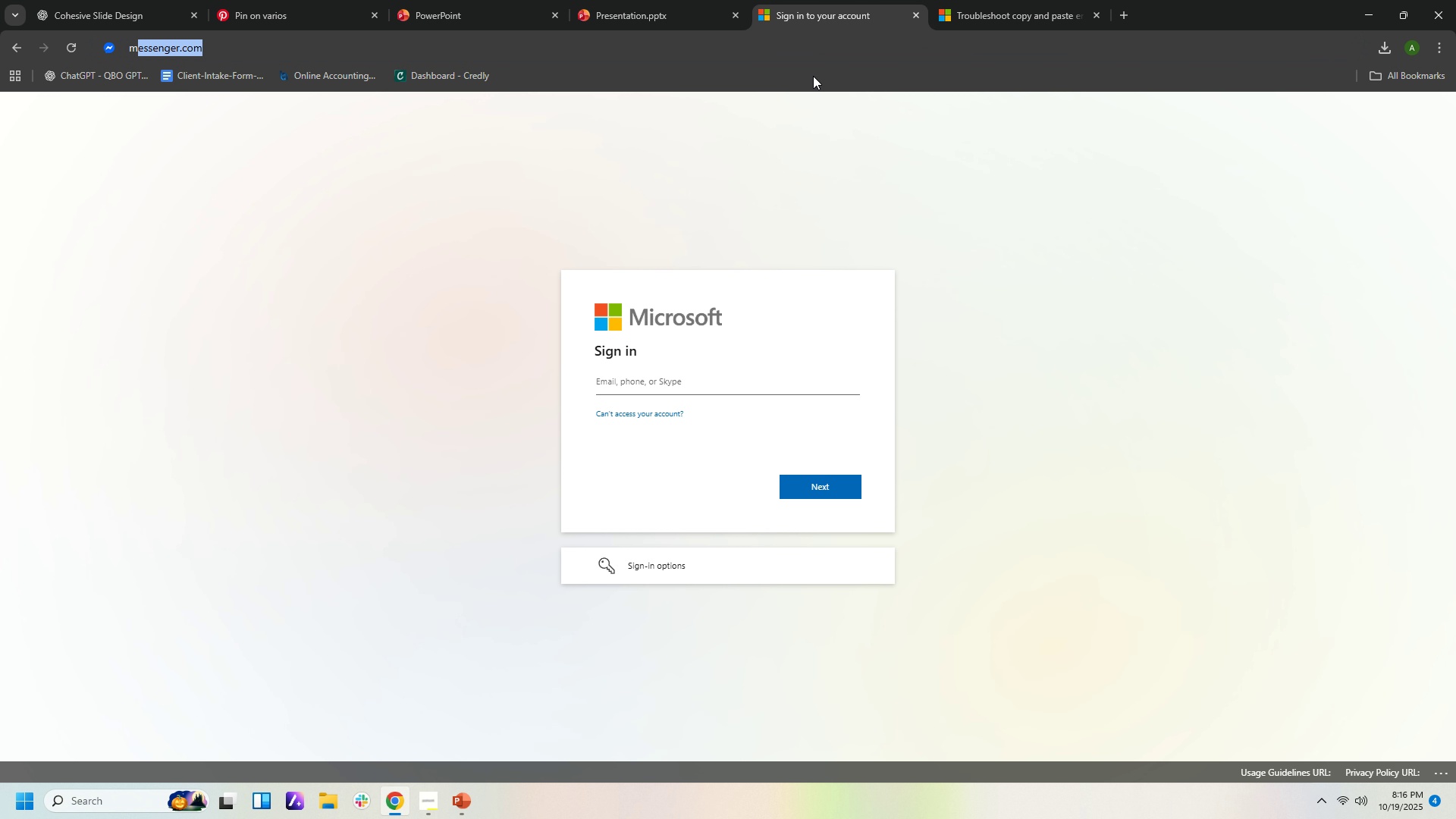 
type(mentimeter)
 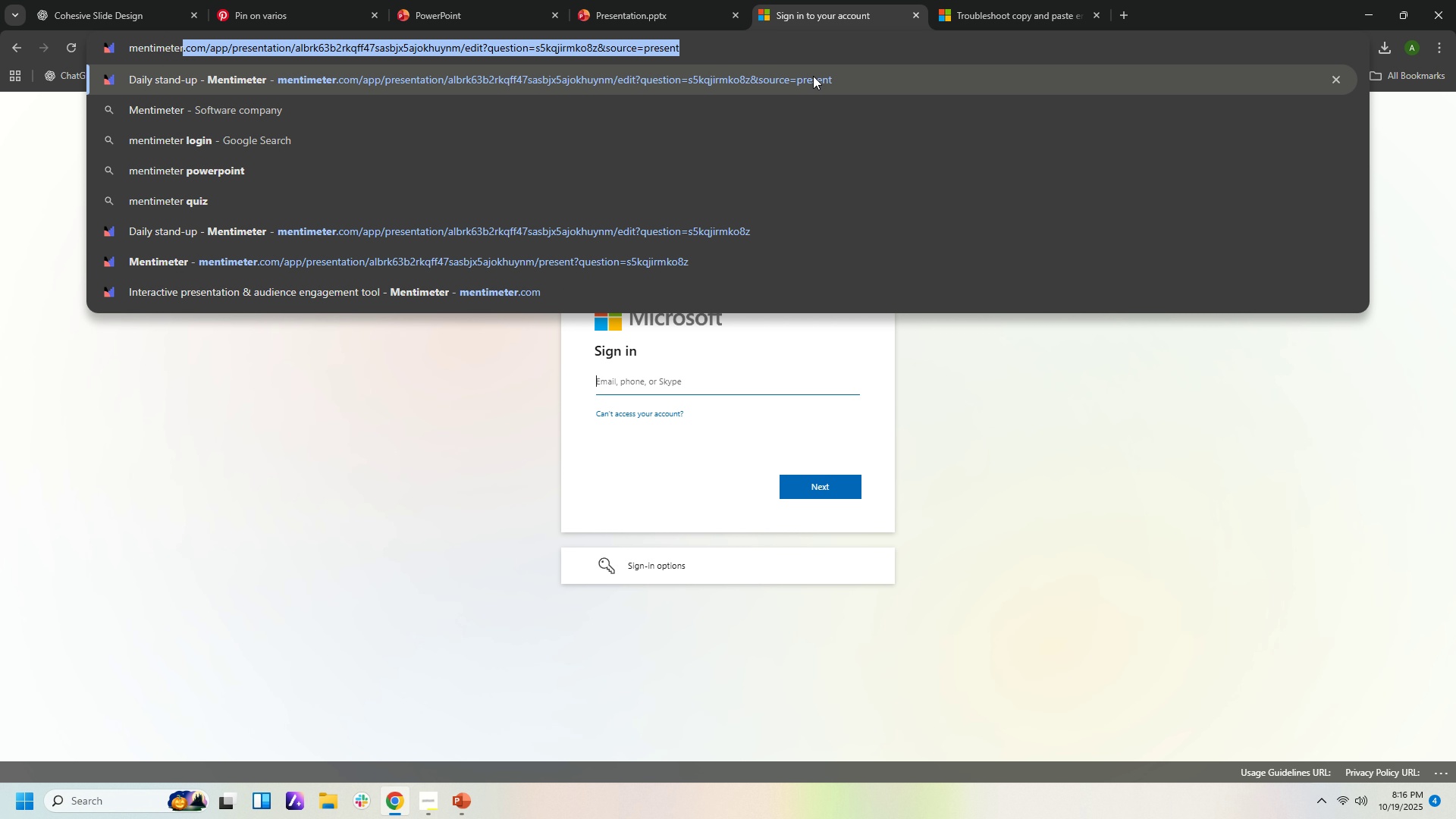 
key(Enter)
 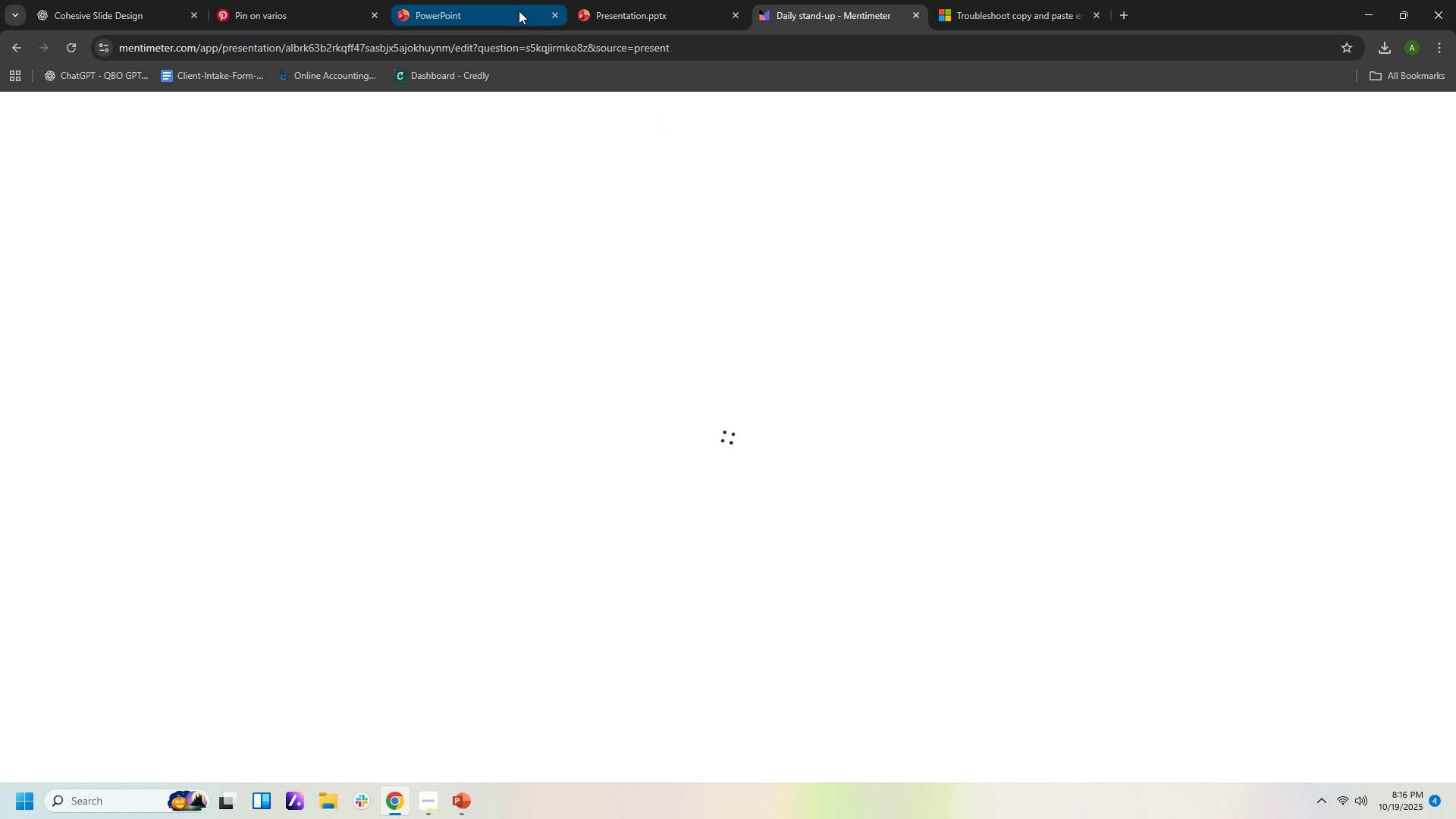 
left_click([141, 21])
 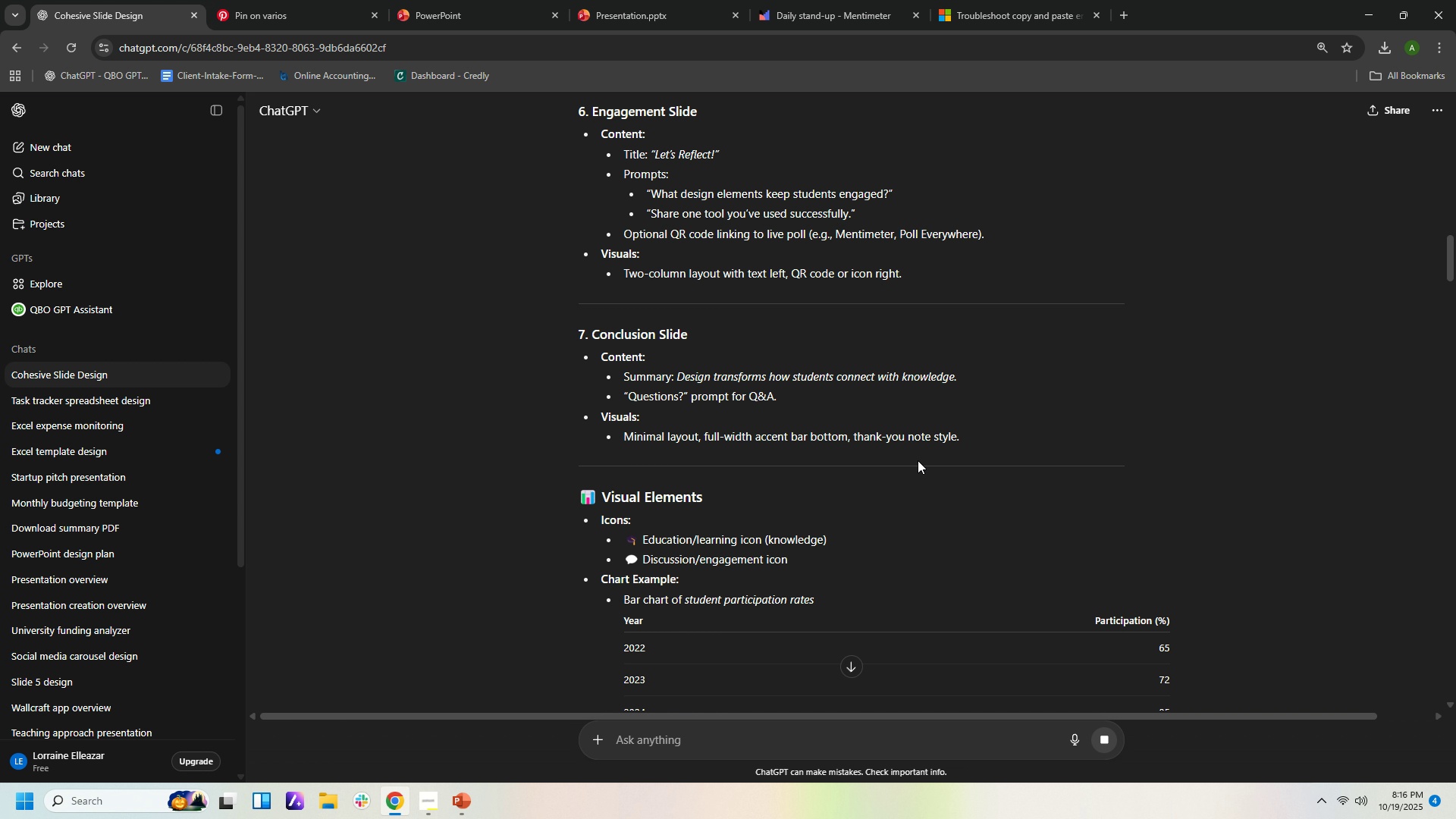 
scroll: coordinate [923, 457], scroll_direction: down, amount: 3.0
 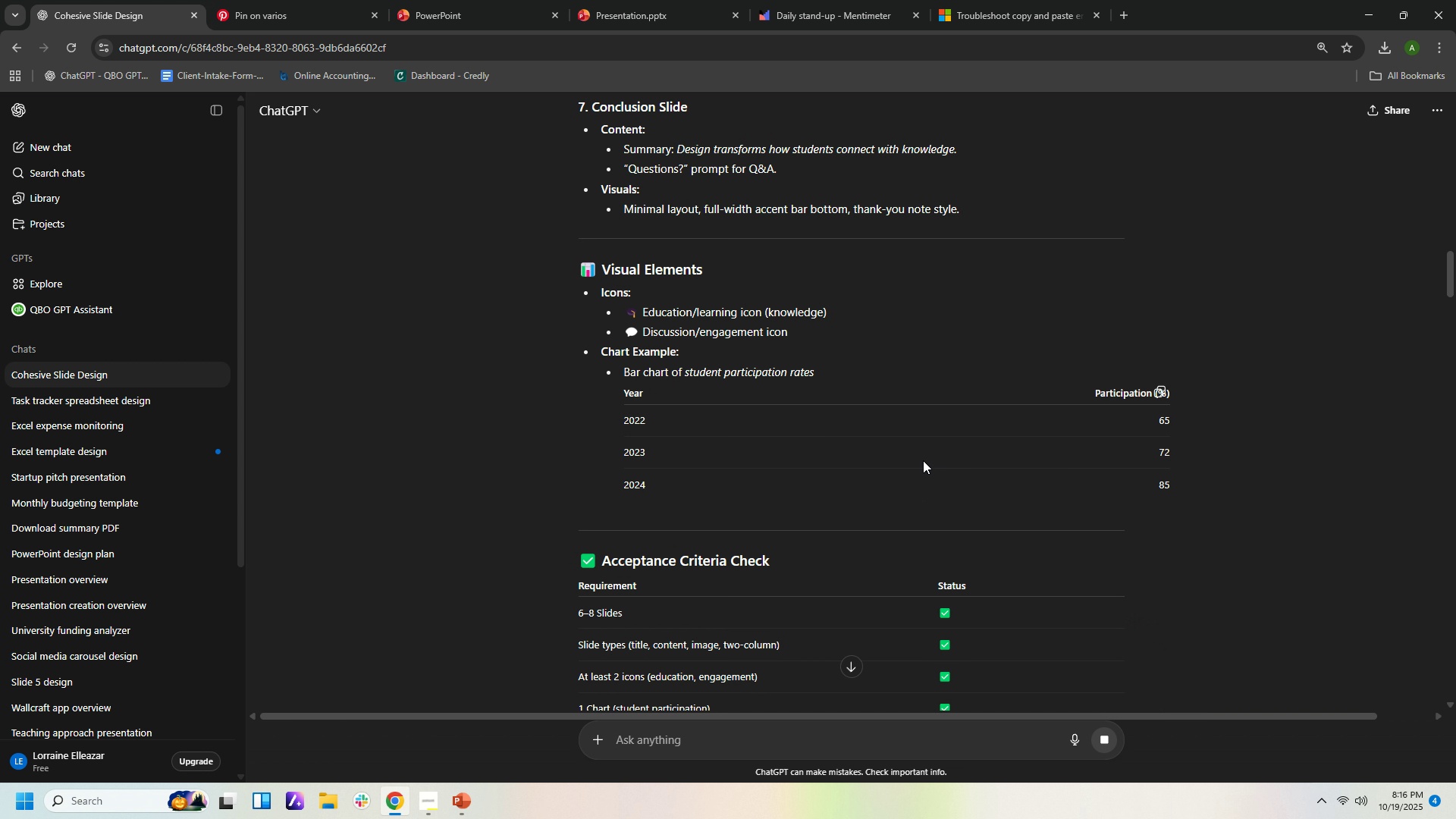 